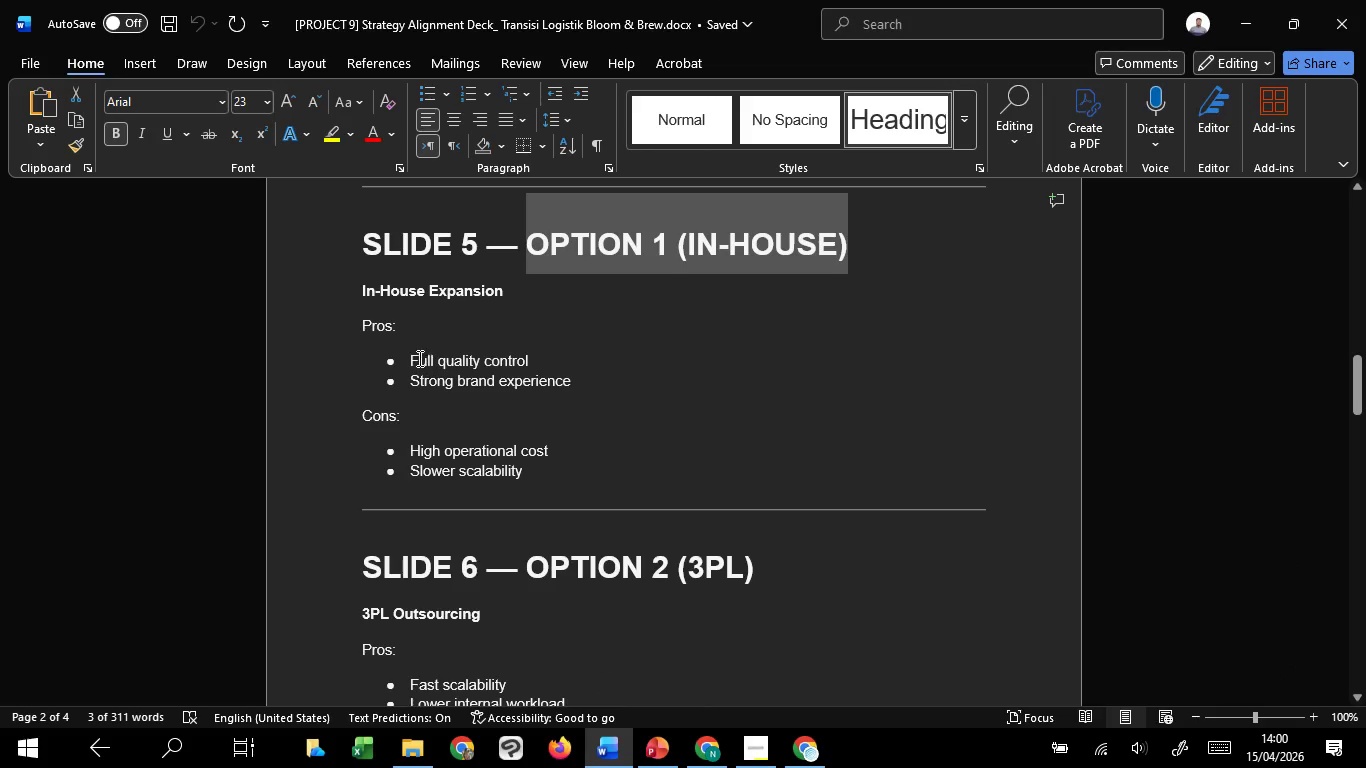 
left_click_drag(start_coordinate=[418, 358], to_coordinate=[539, 357])
 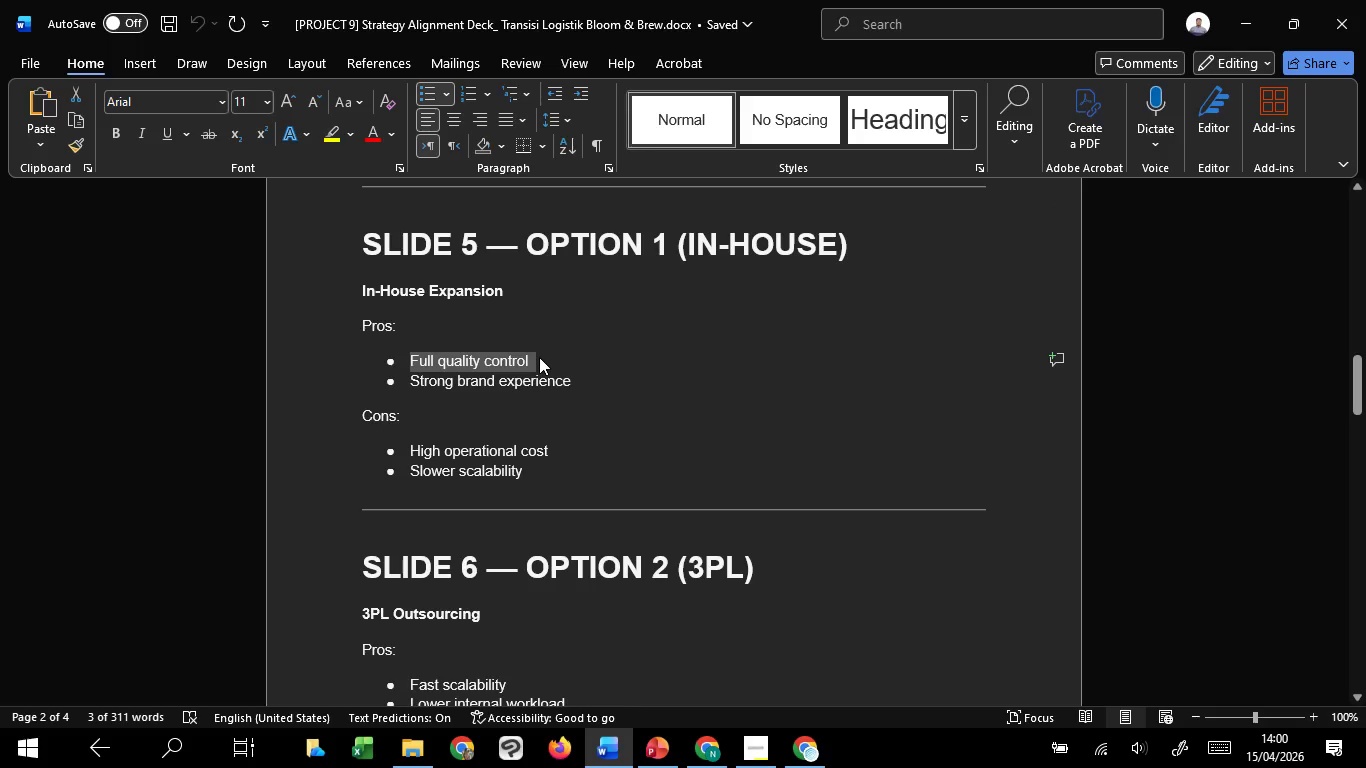 
key(Control+C)
 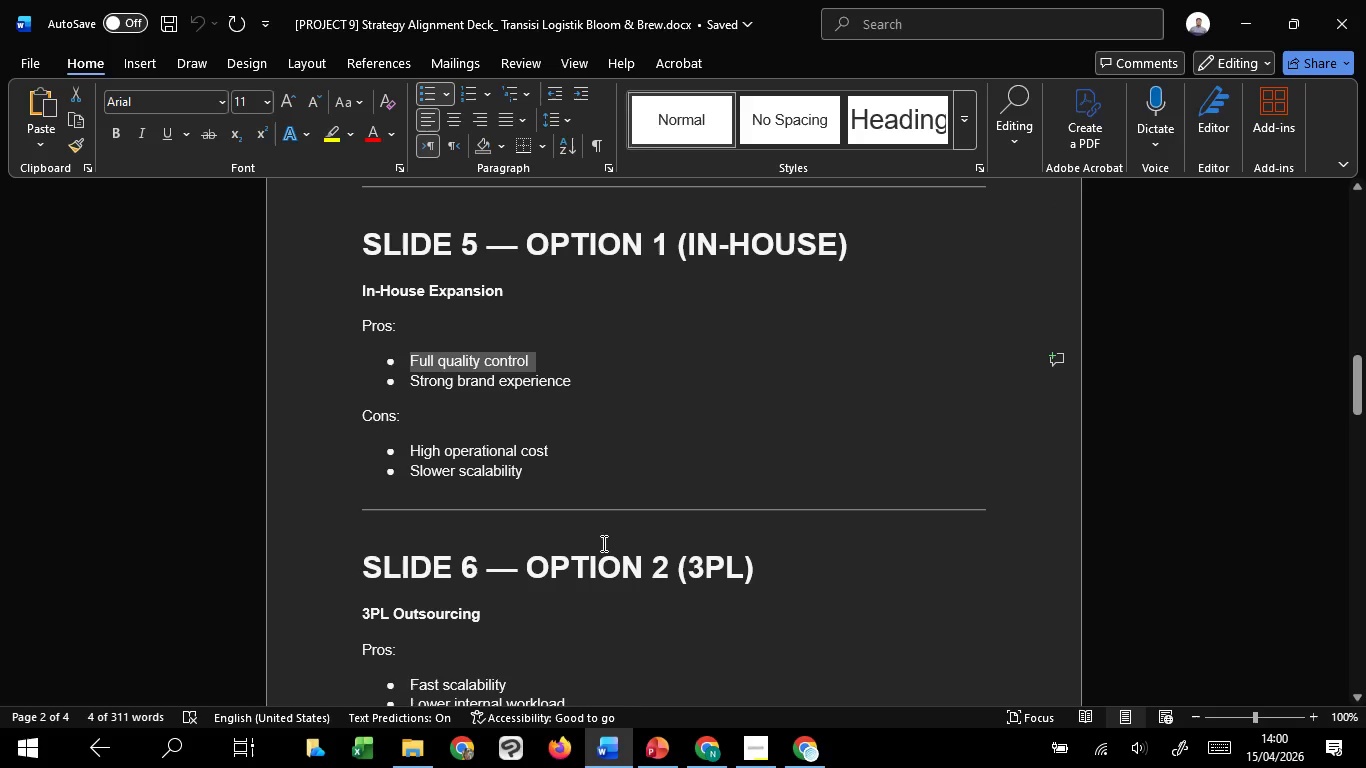 
key(Control+C)
 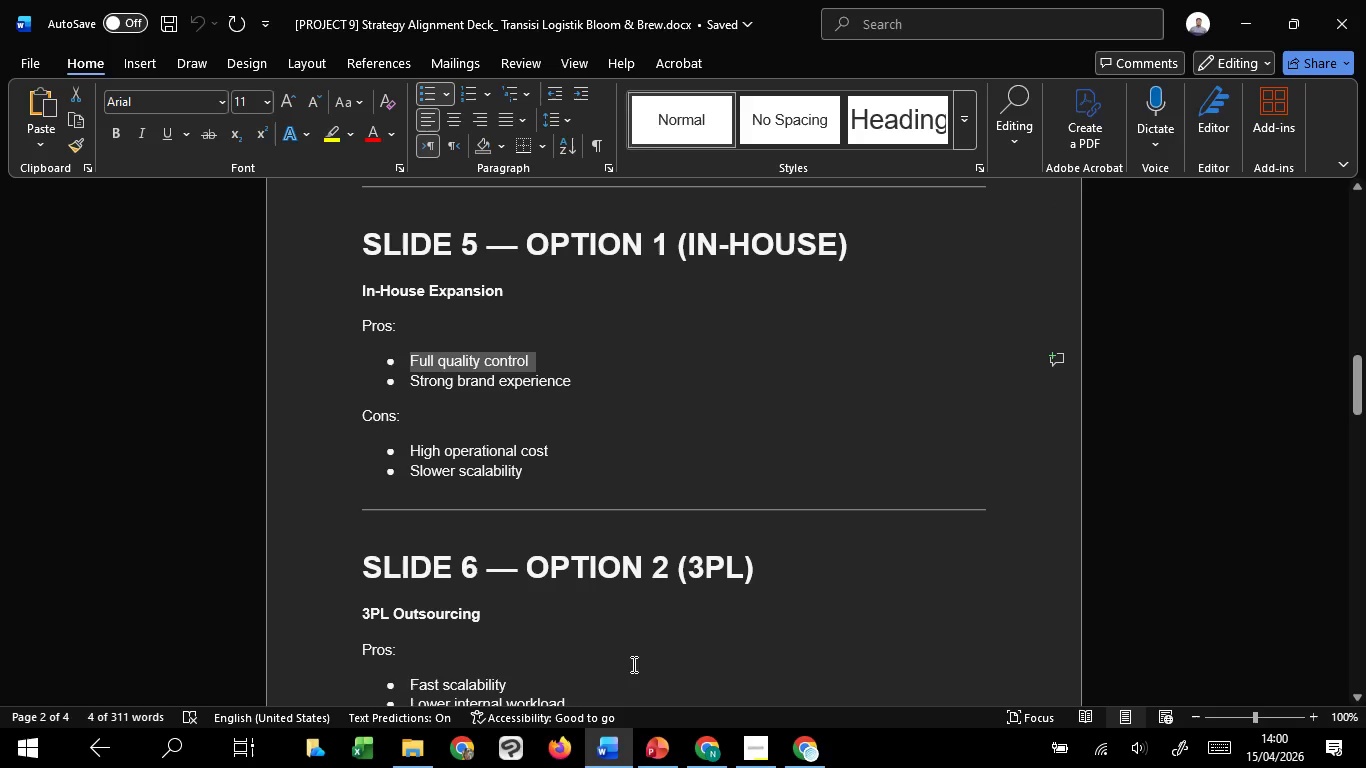 
key(Control+C)
 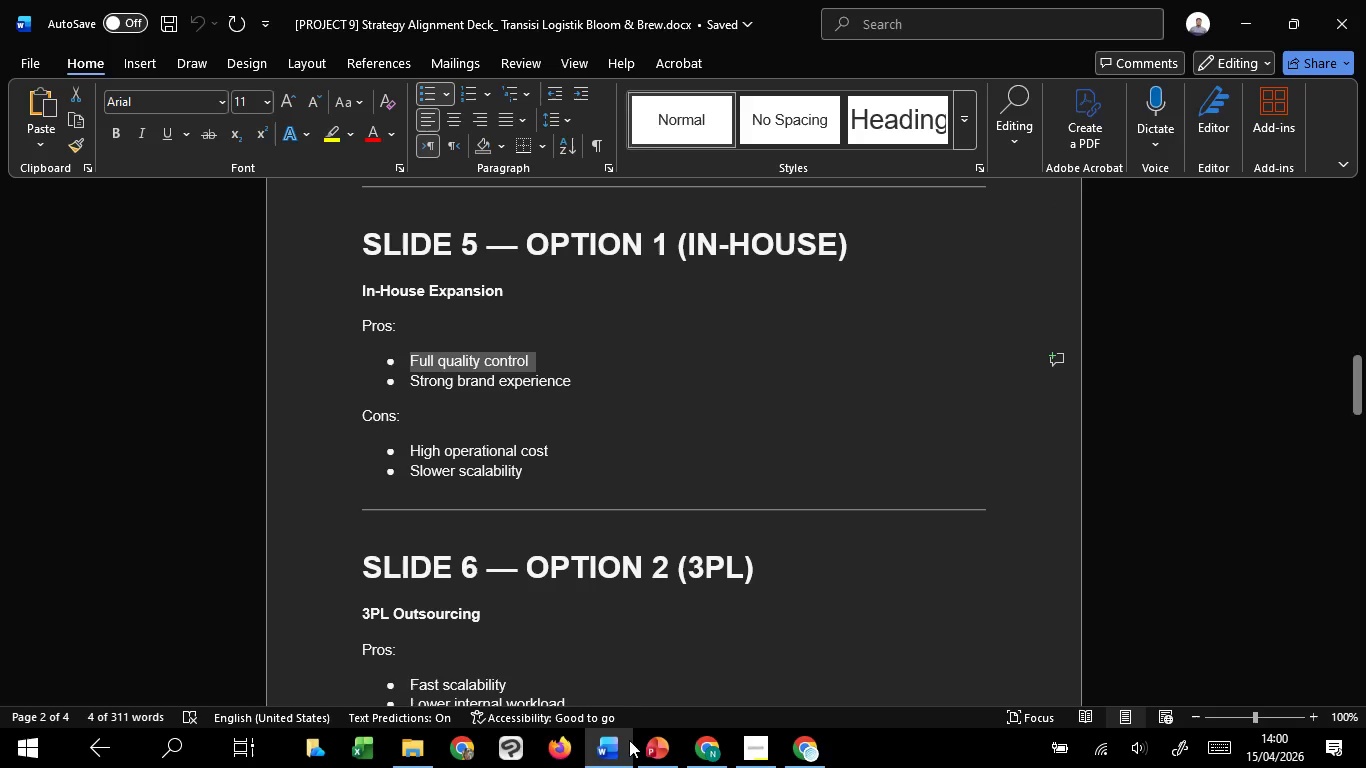 
key(Control+C)
 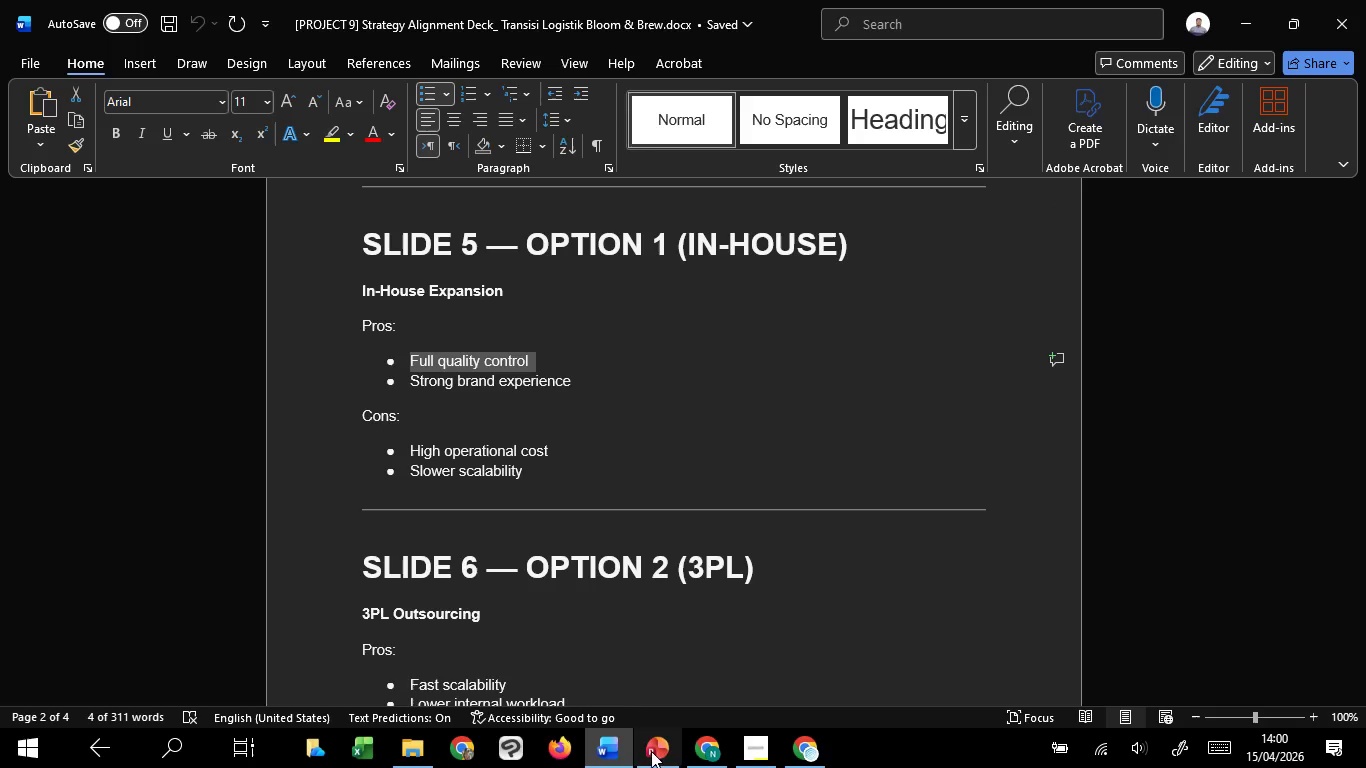 
key(Control+C)
 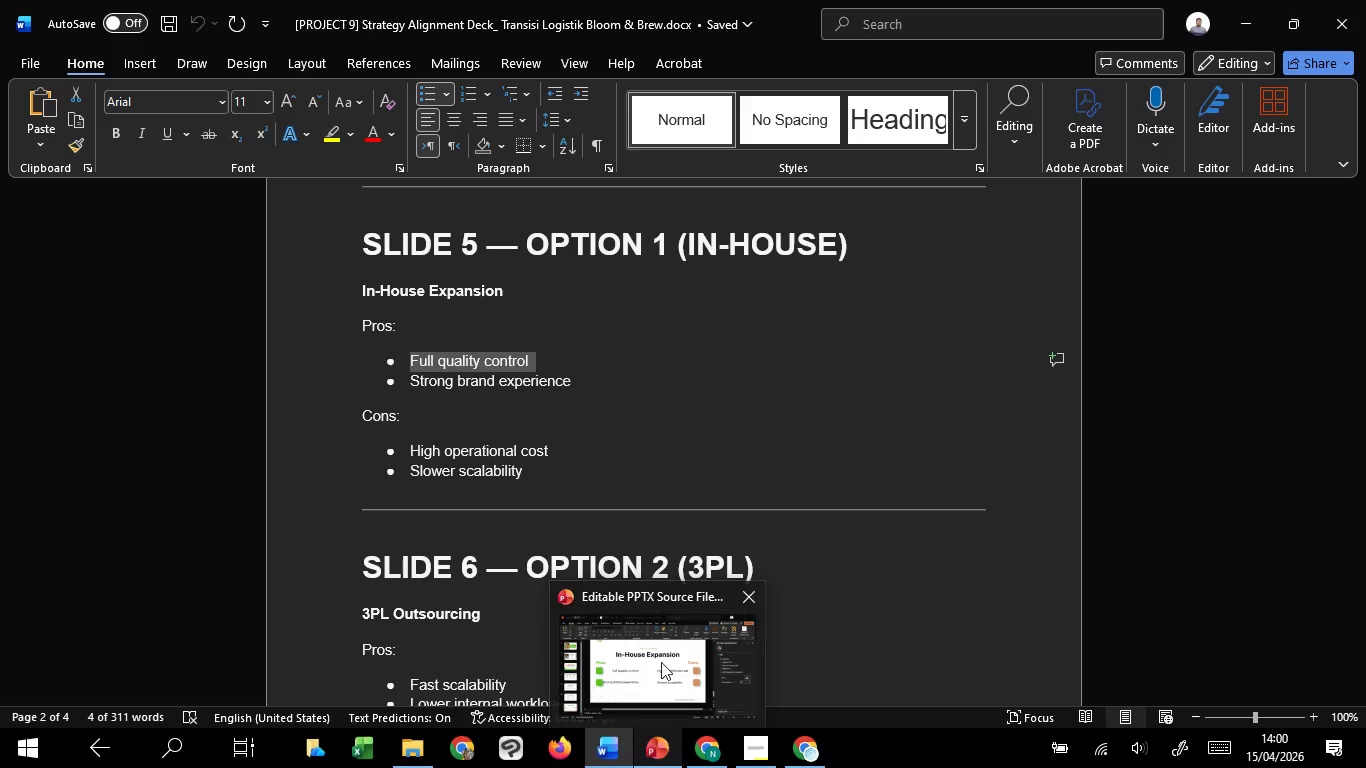 
left_click([661, 652])
 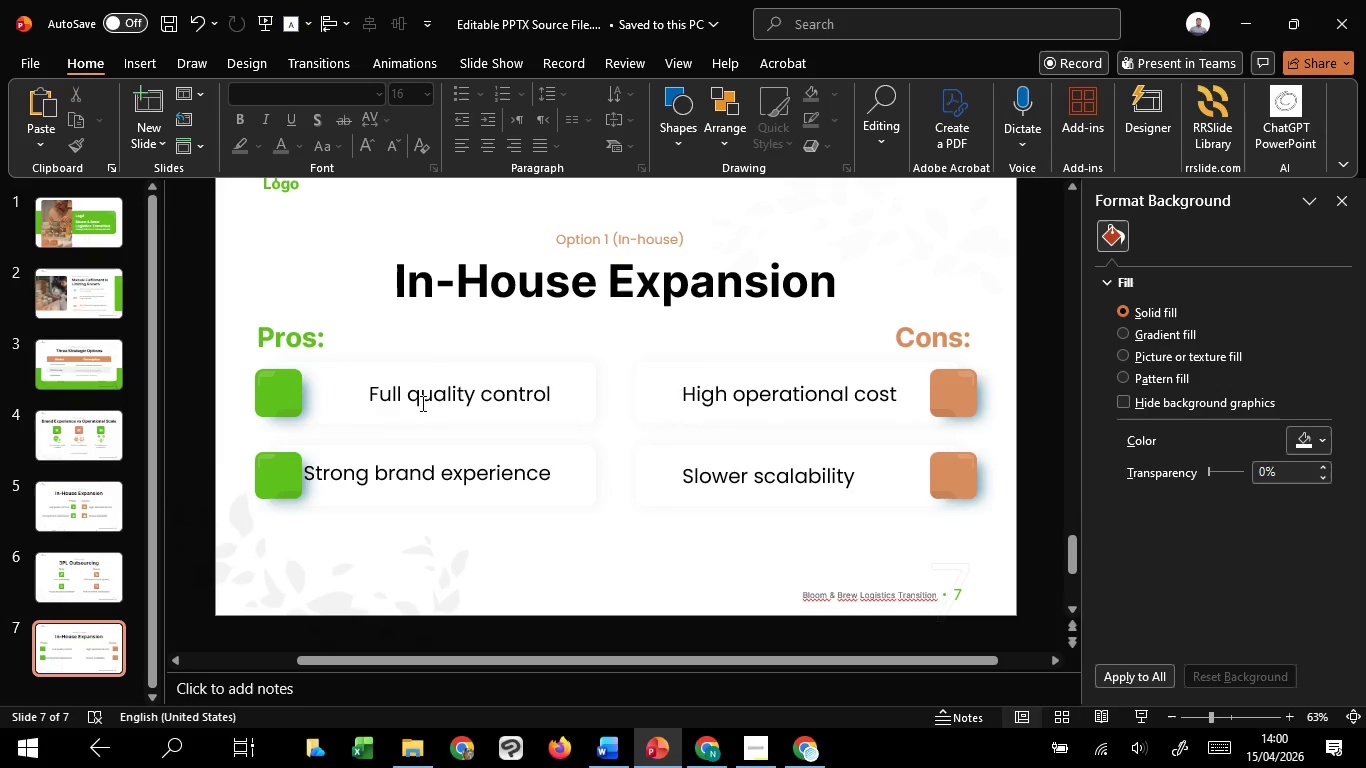 
left_click([421, 393])
 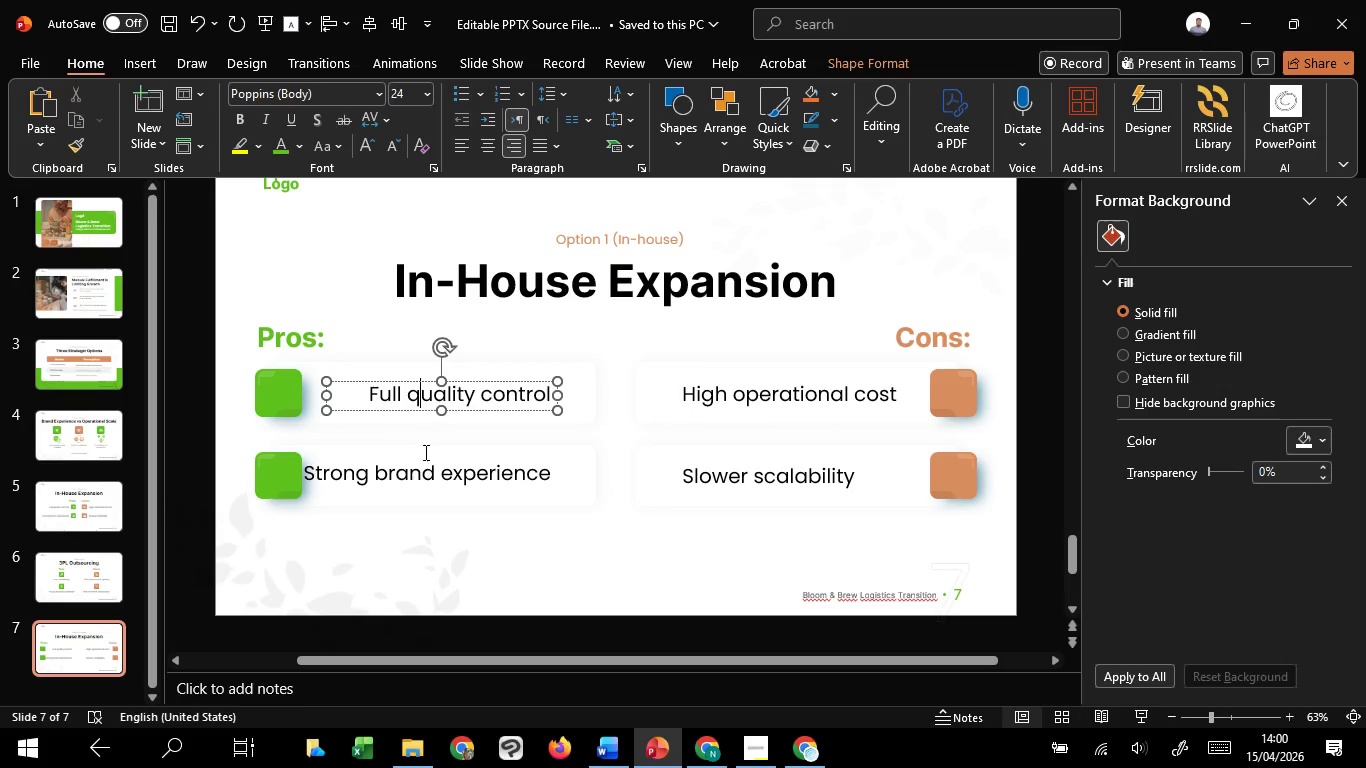 
hold_key(key=ShiftLeft, duration=1.51)
left_click([426, 477])
 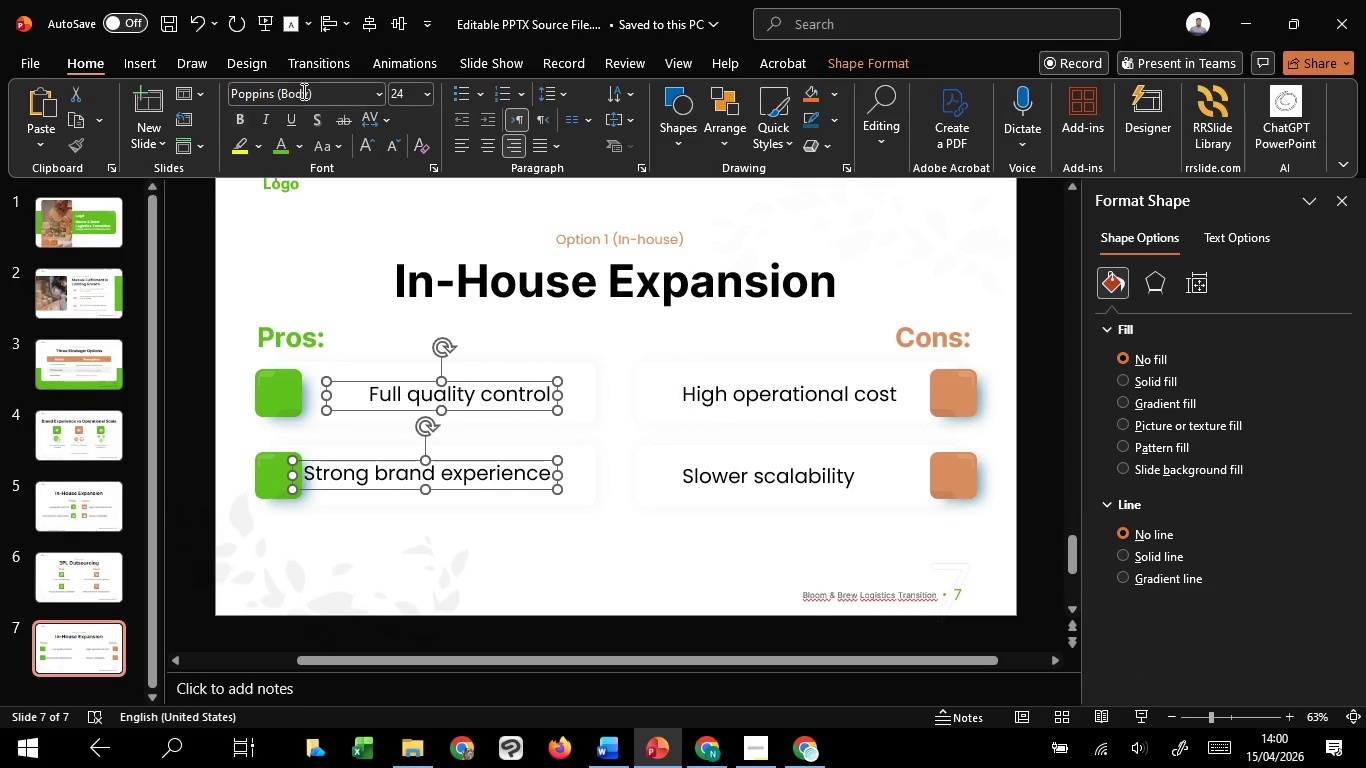 
hold_key(key=ShiftLeft, duration=1.45)
left_click([332, 22])
 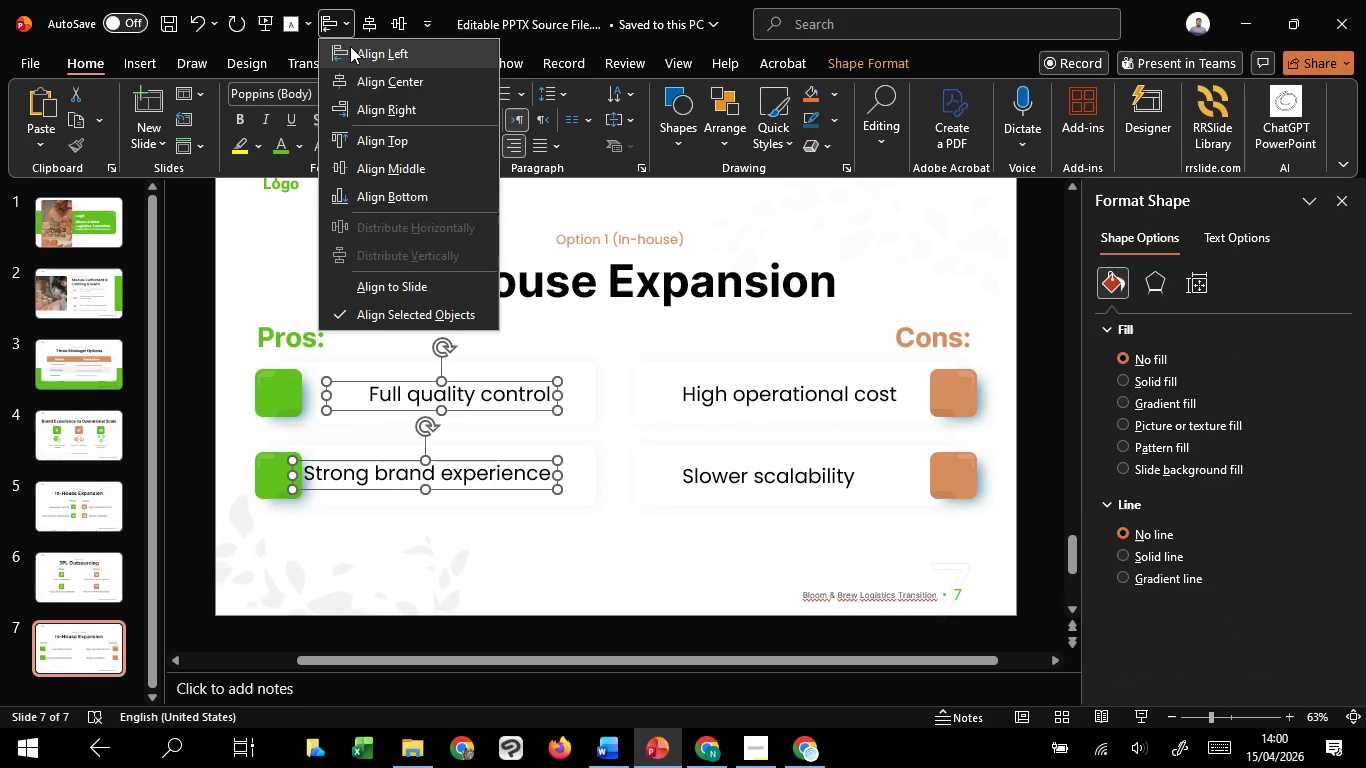 
left_click([350, 46])
 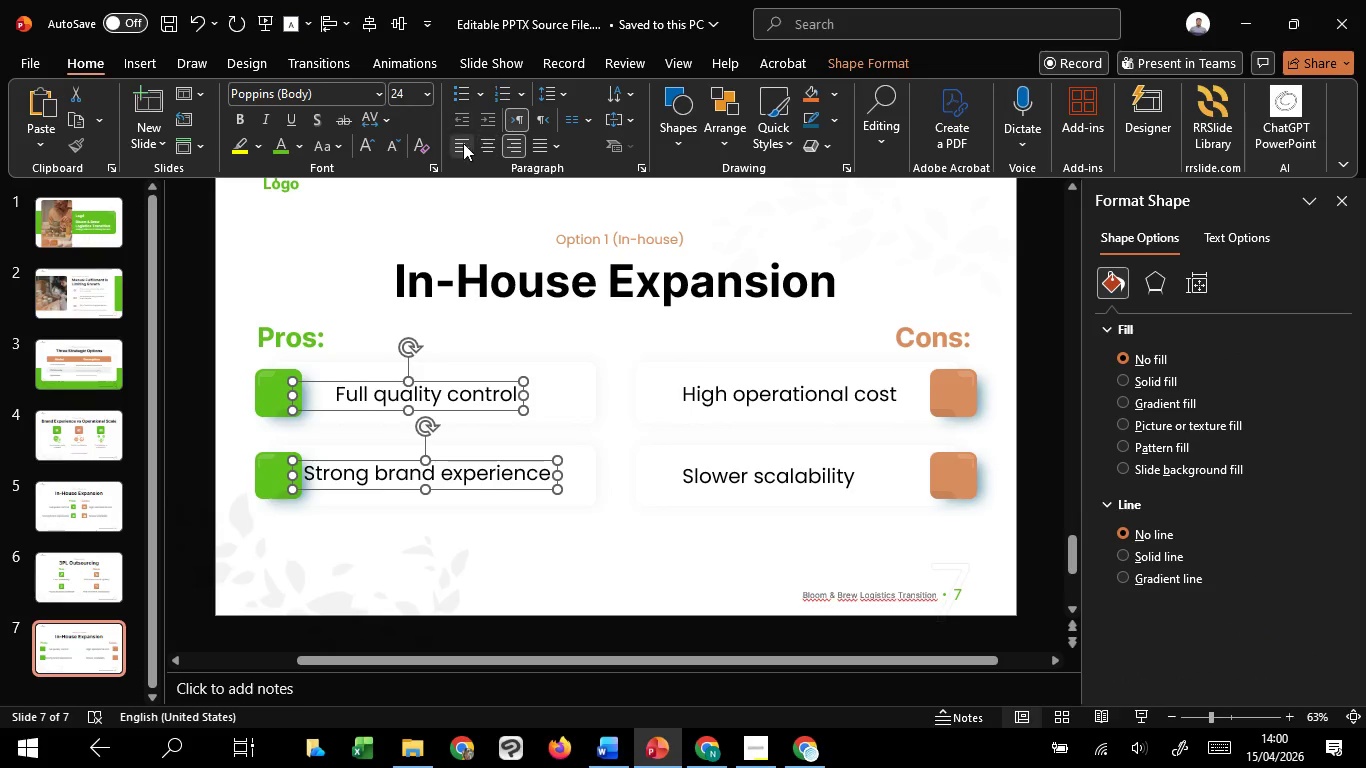 
left_click([463, 143])
 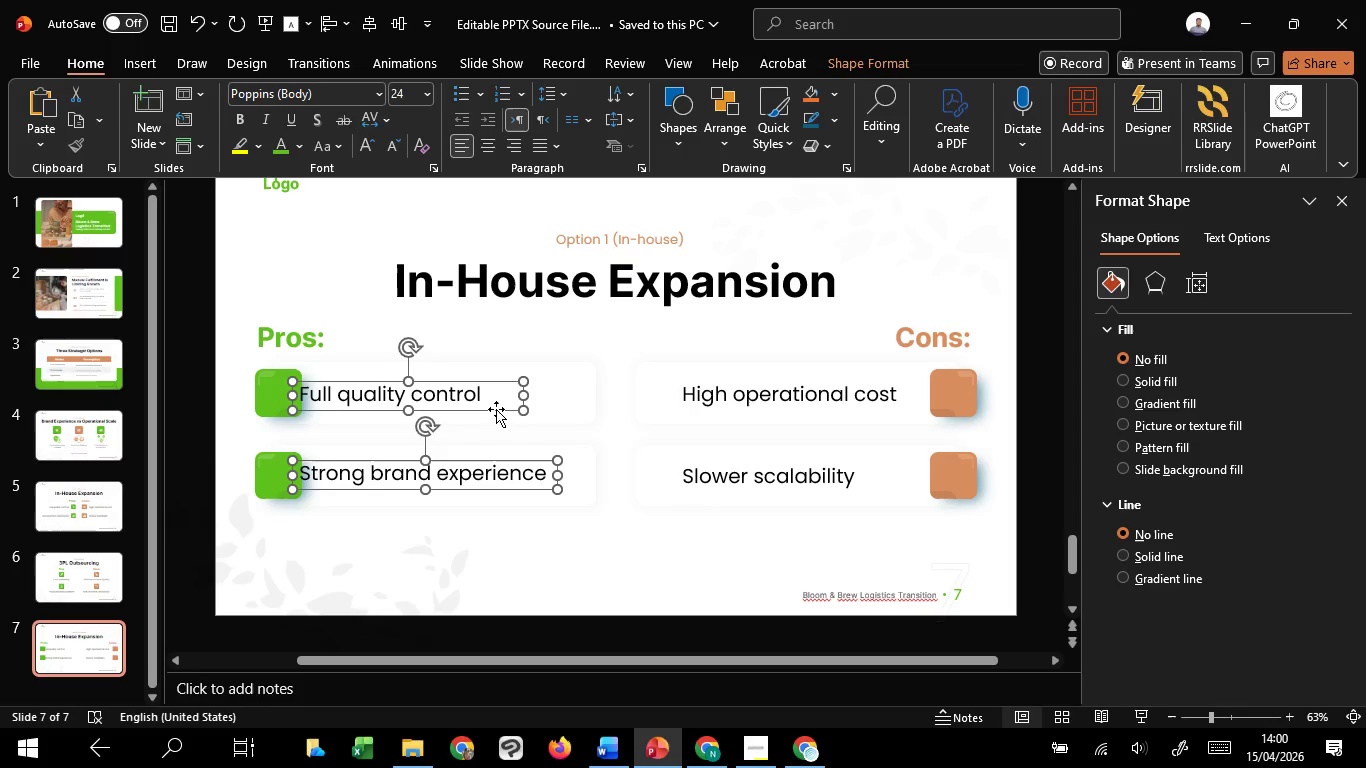 
left_click_drag(start_coordinate=[496, 409], to_coordinate=[516, 407])
 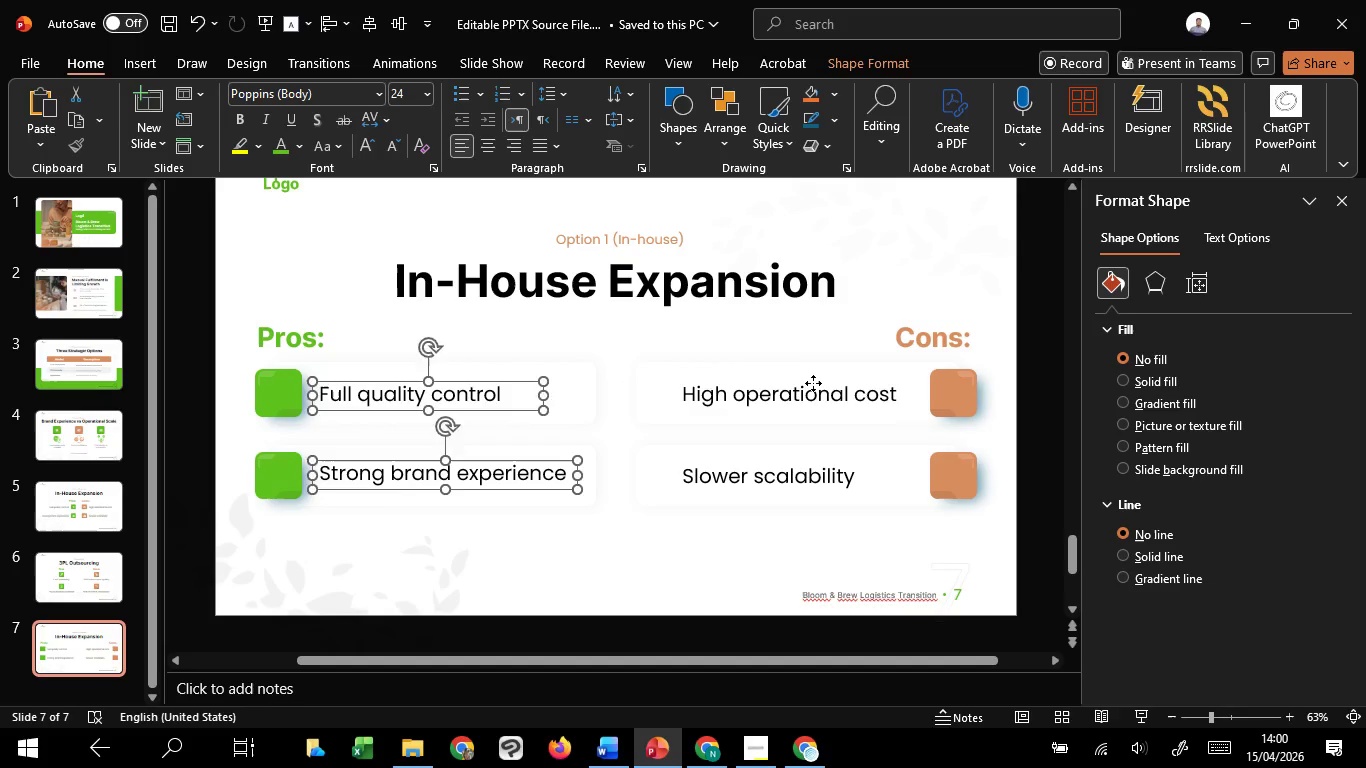 
hold_key(key=ShiftLeft, duration=1.5)
 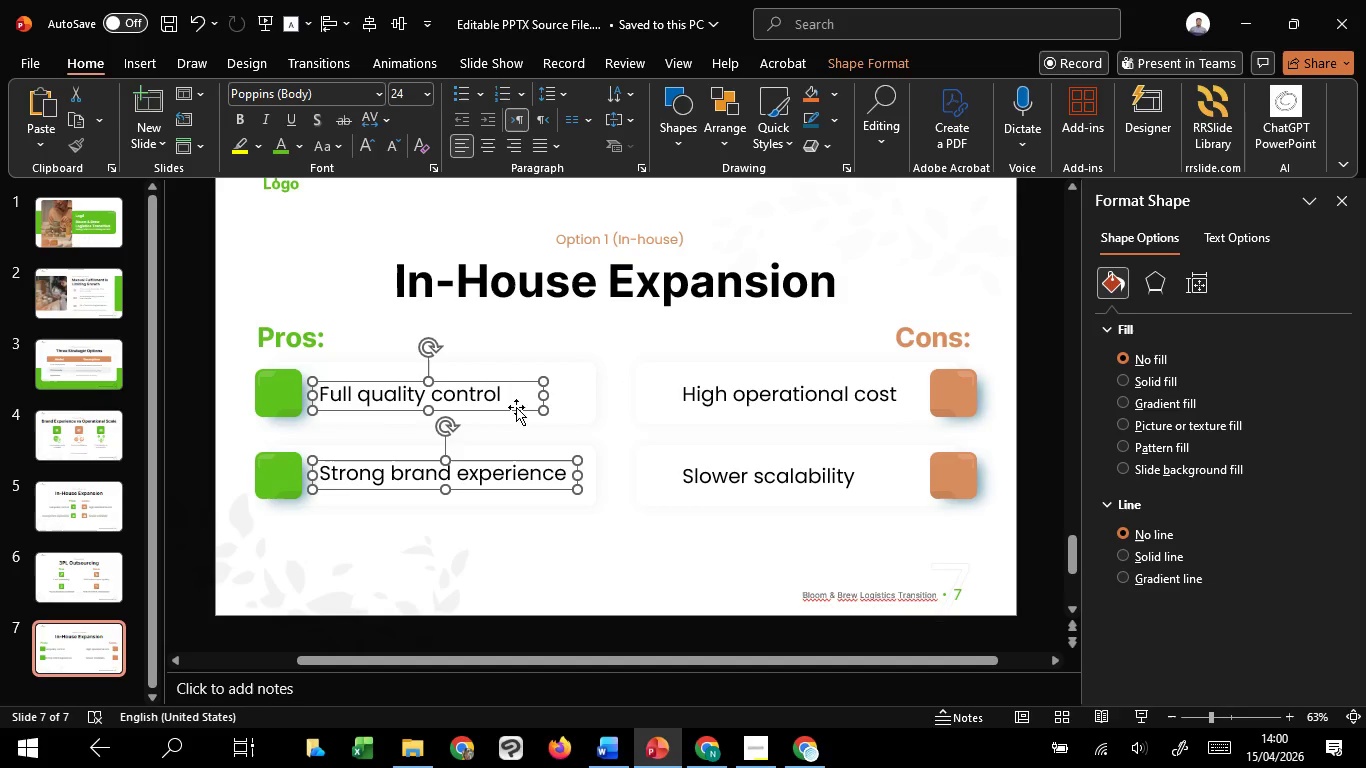 
hold_key(key=ShiftLeft, duration=0.83)
 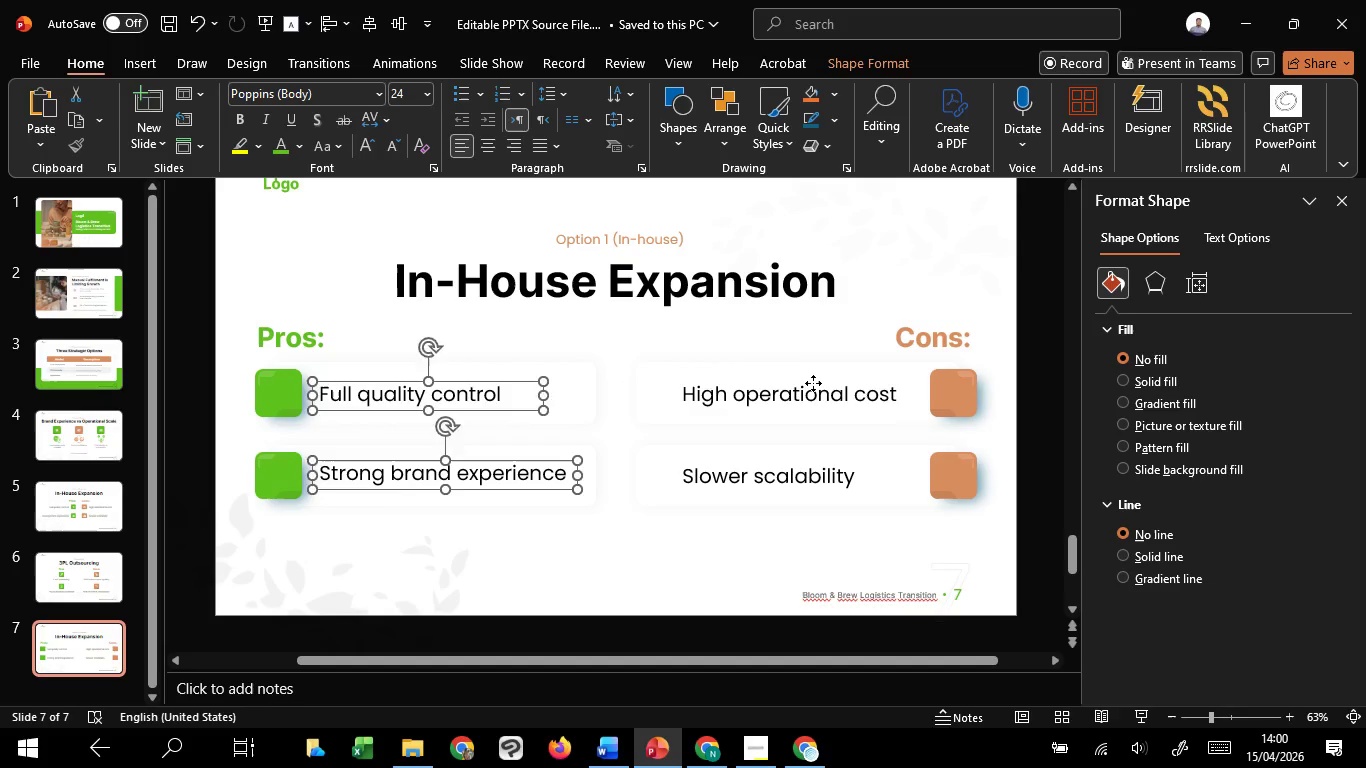 
left_click([813, 383])
 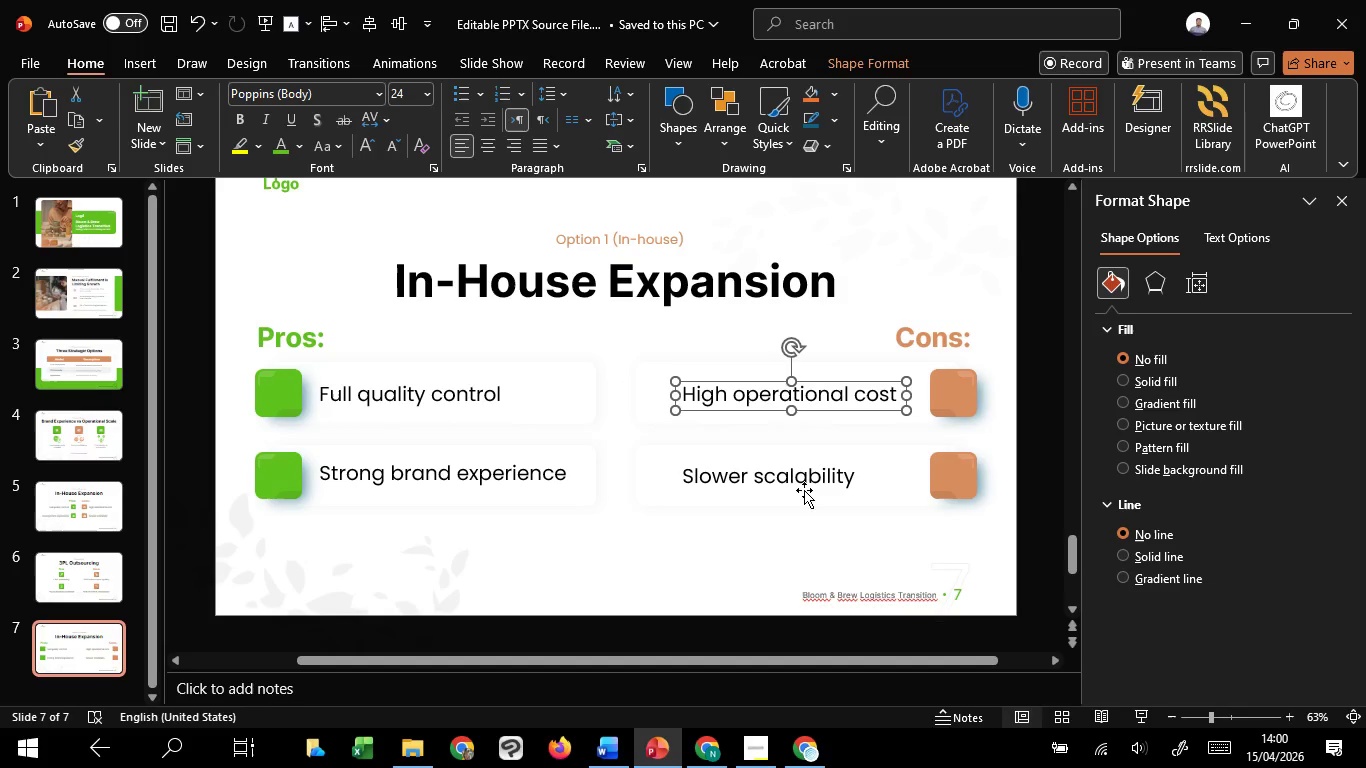 
hold_key(key=ShiftLeft, duration=1.52)
left_click([797, 479])
 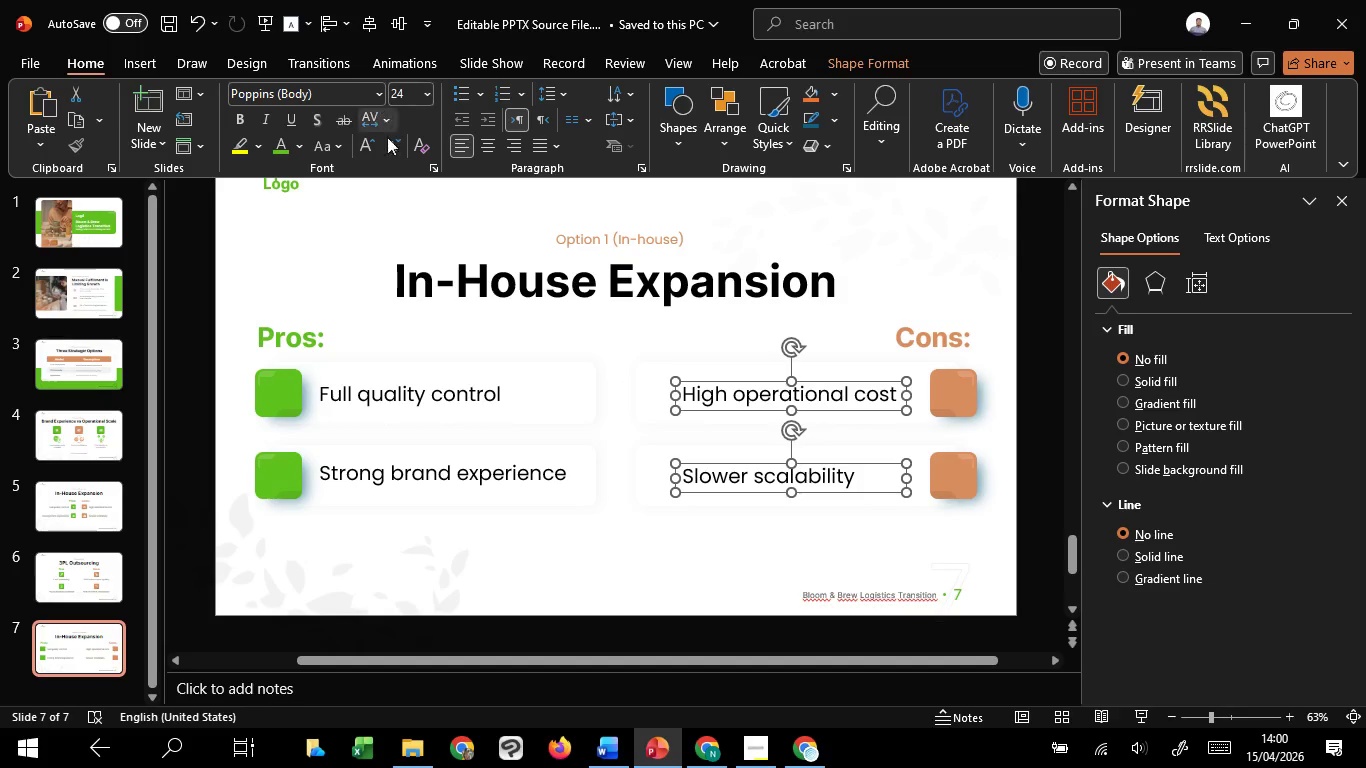 
hold_key(key=ShiftLeft, duration=1.5)
left_click([513, 144])
 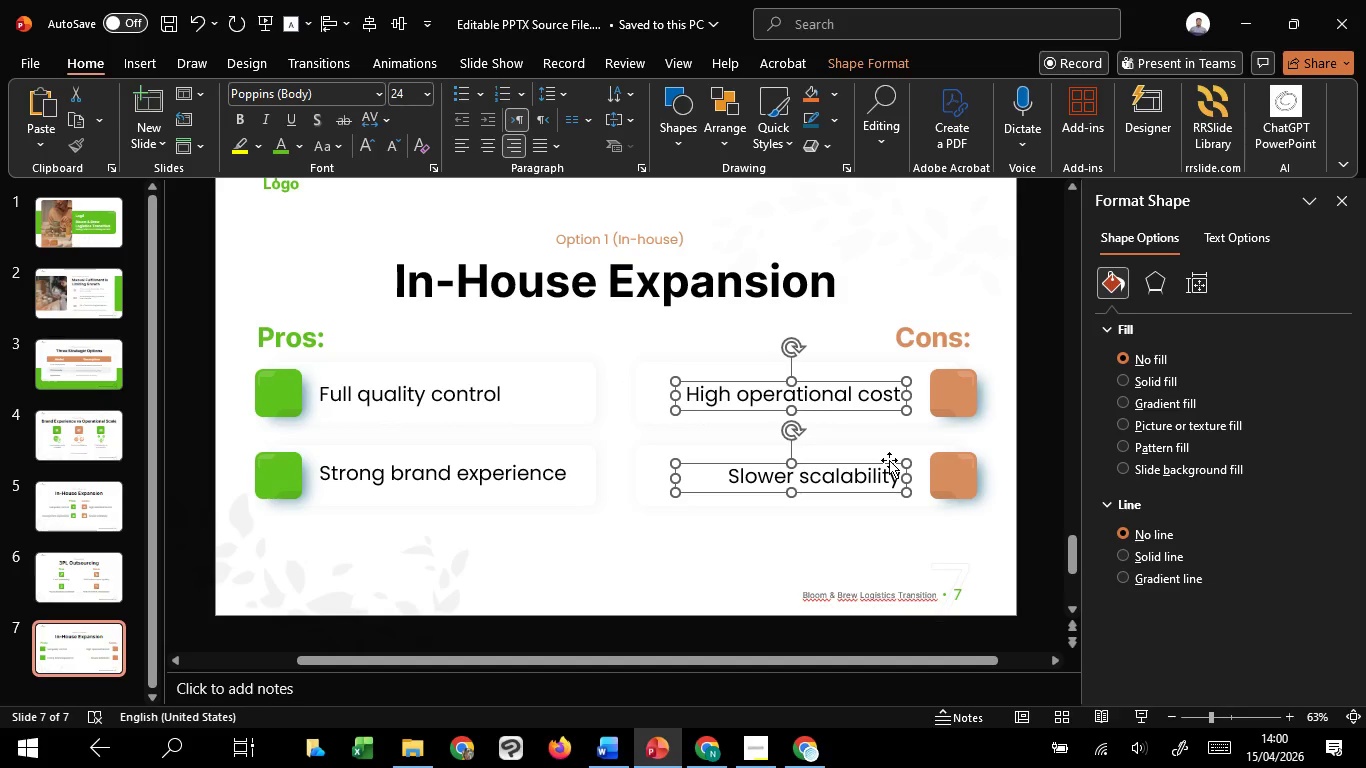 
hold_key(key=ShiftLeft, duration=0.75)
 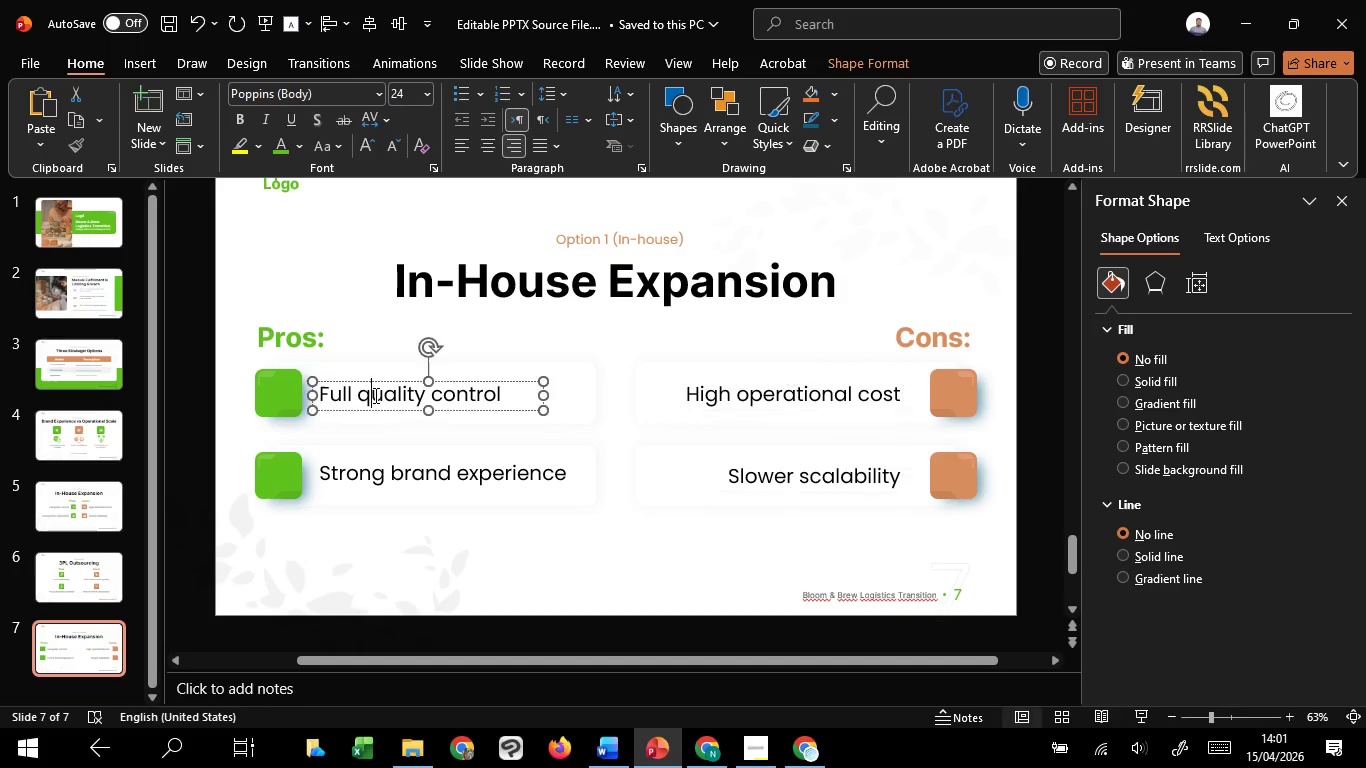 
left_click([374, 395])
 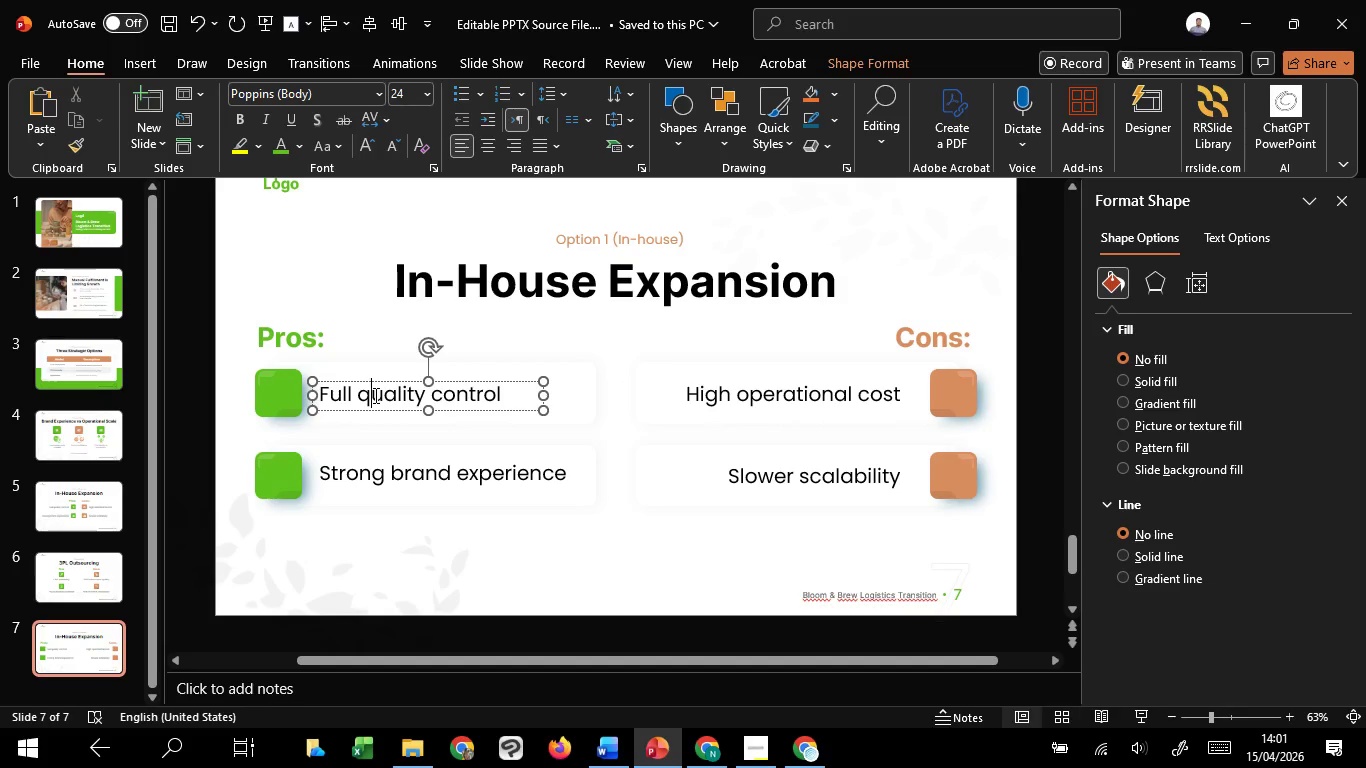 
key(Control+A)
 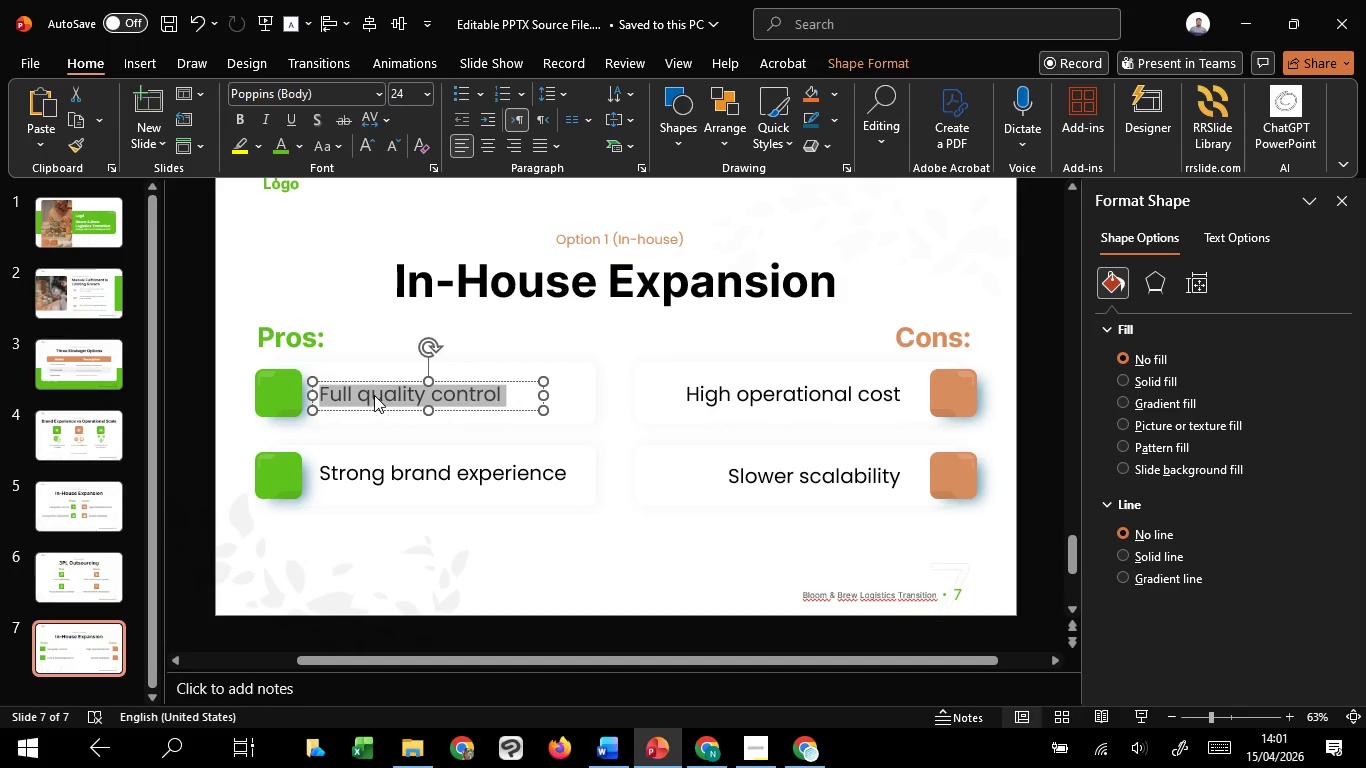 
right_click([374, 395])
 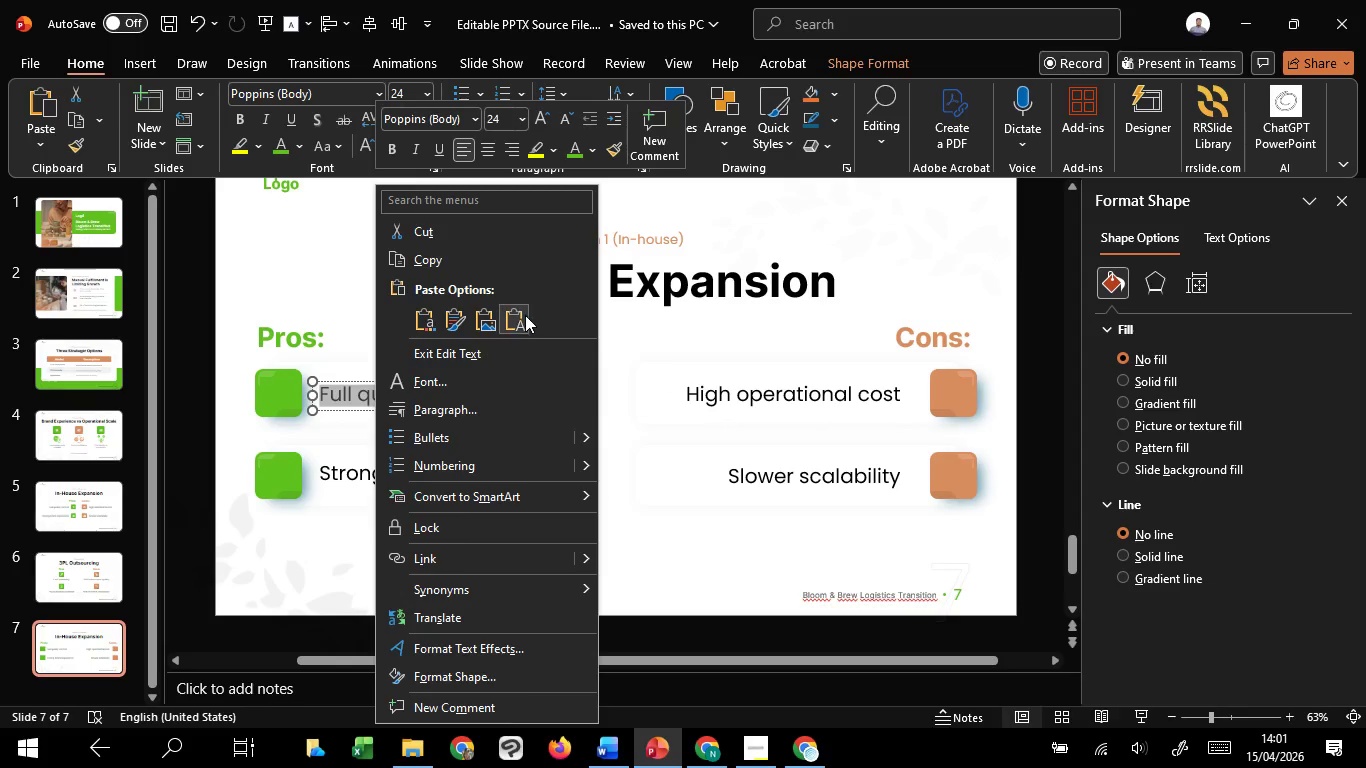 
left_click([525, 315])
 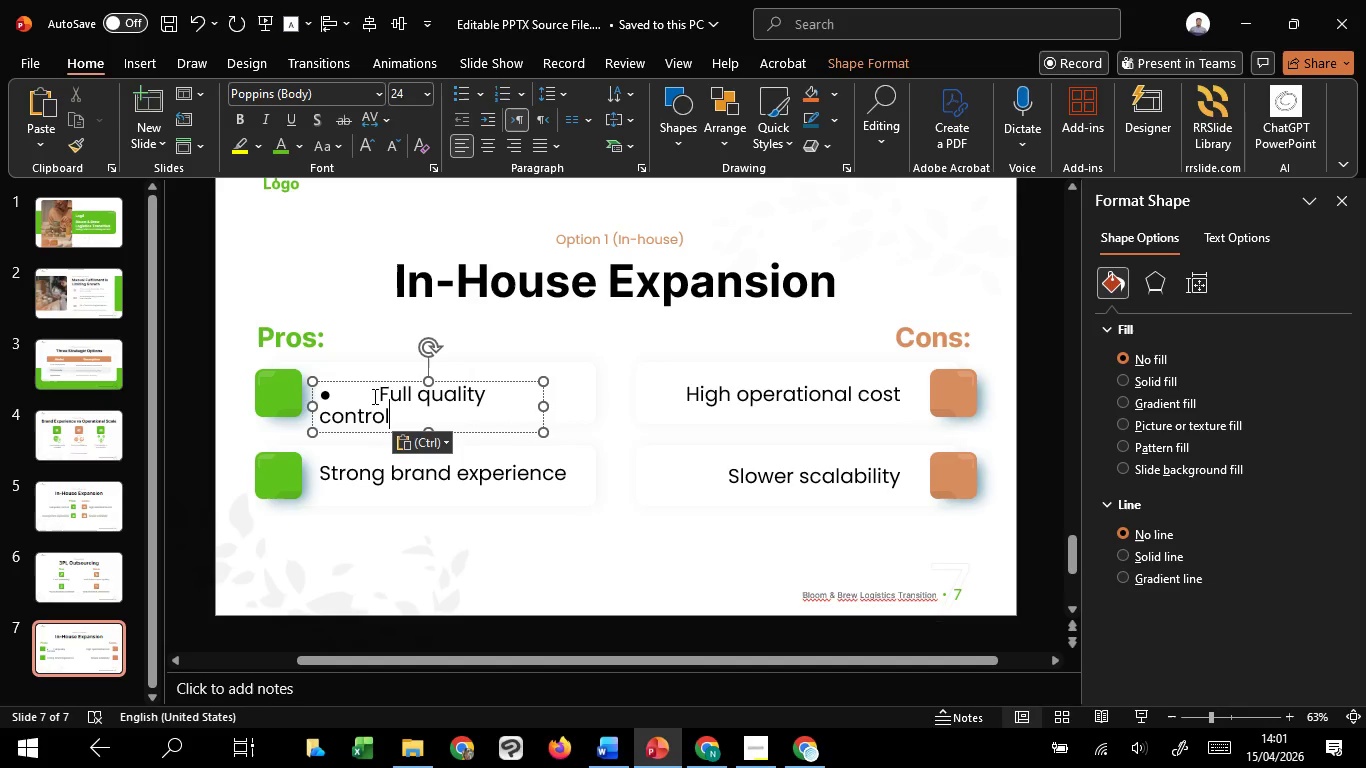 
left_click_drag(start_coordinate=[374, 396], to_coordinate=[269, 396])
 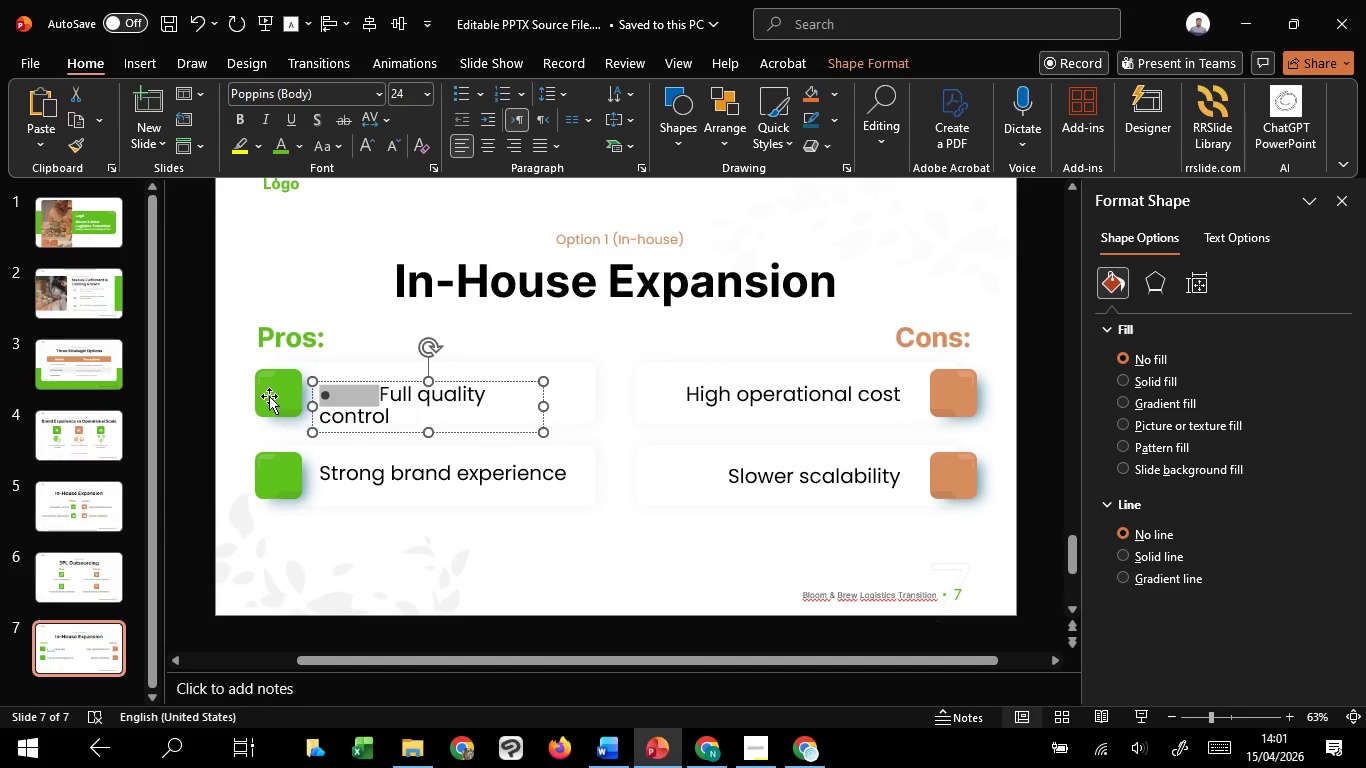 
key(Backspace)
 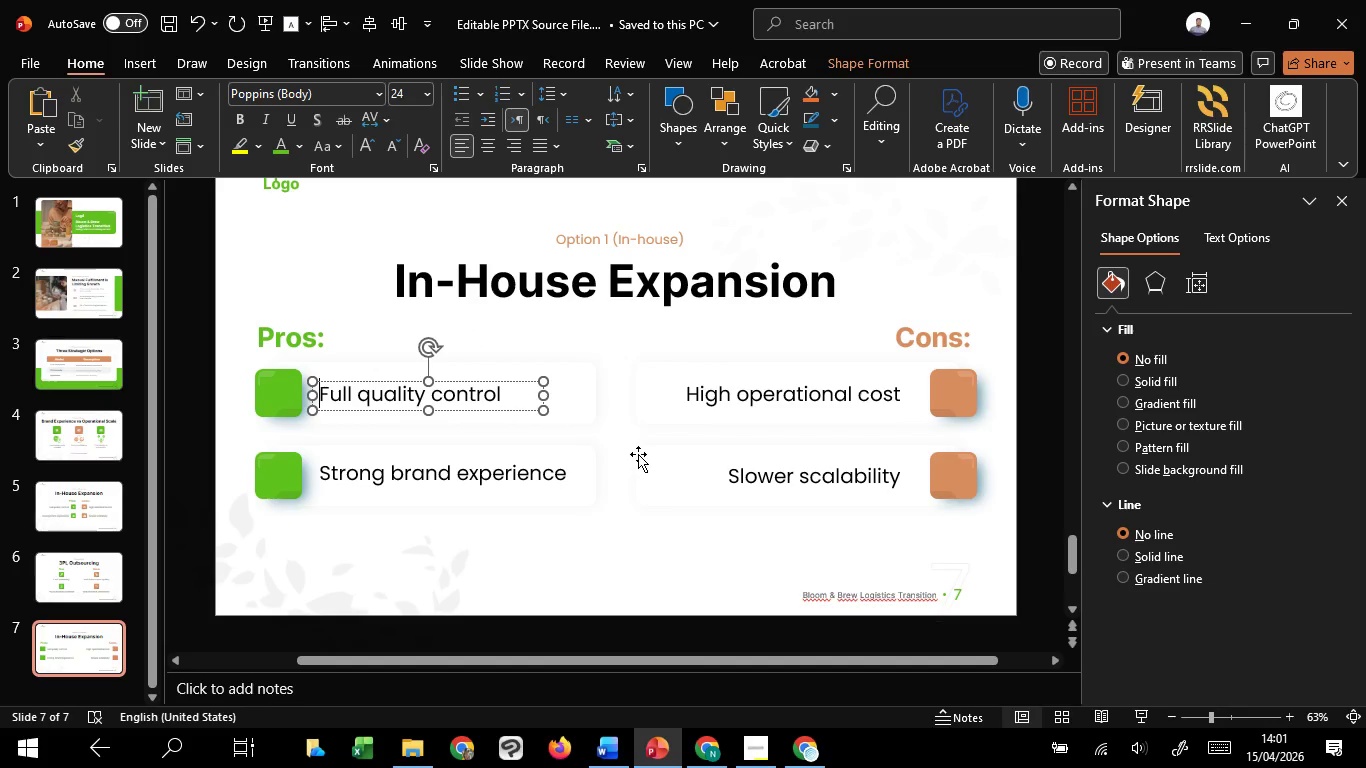 
left_click([612, 453])
 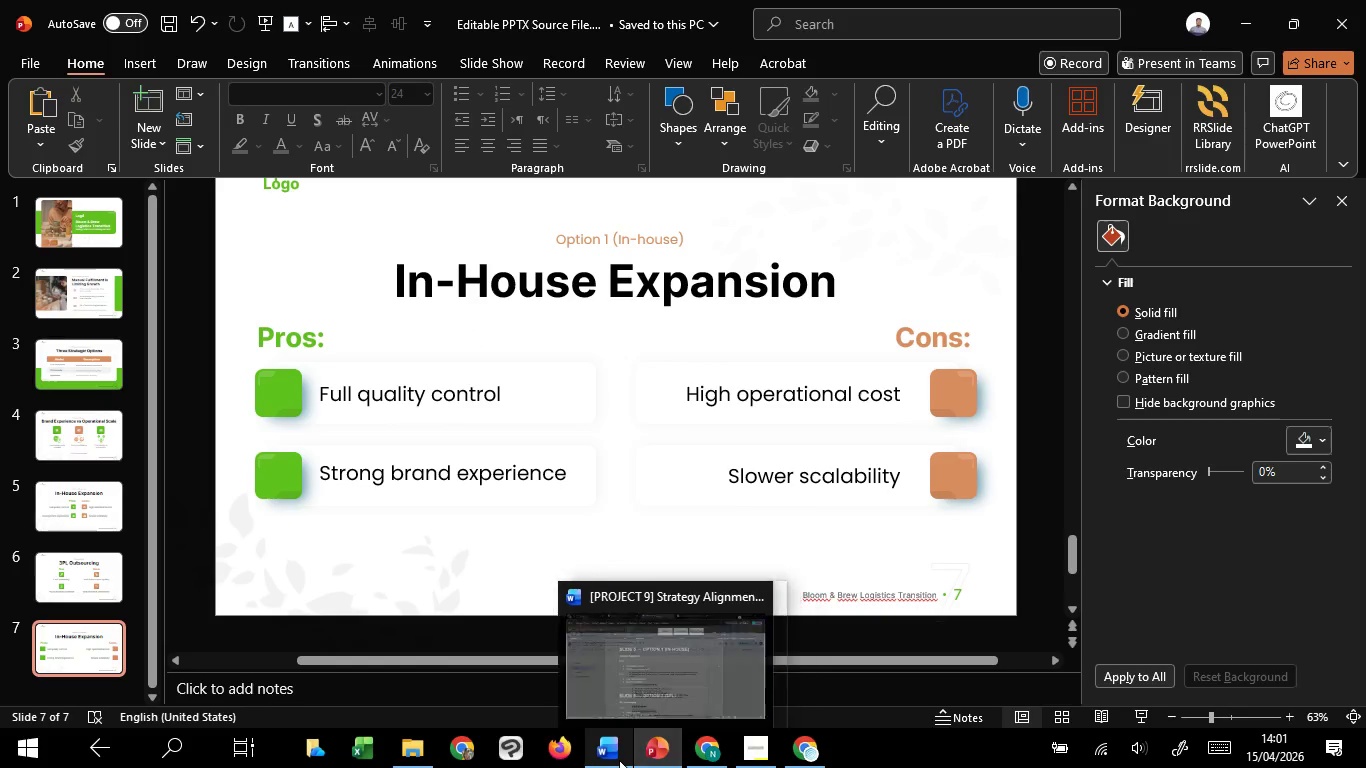 
left_click([605, 679])
 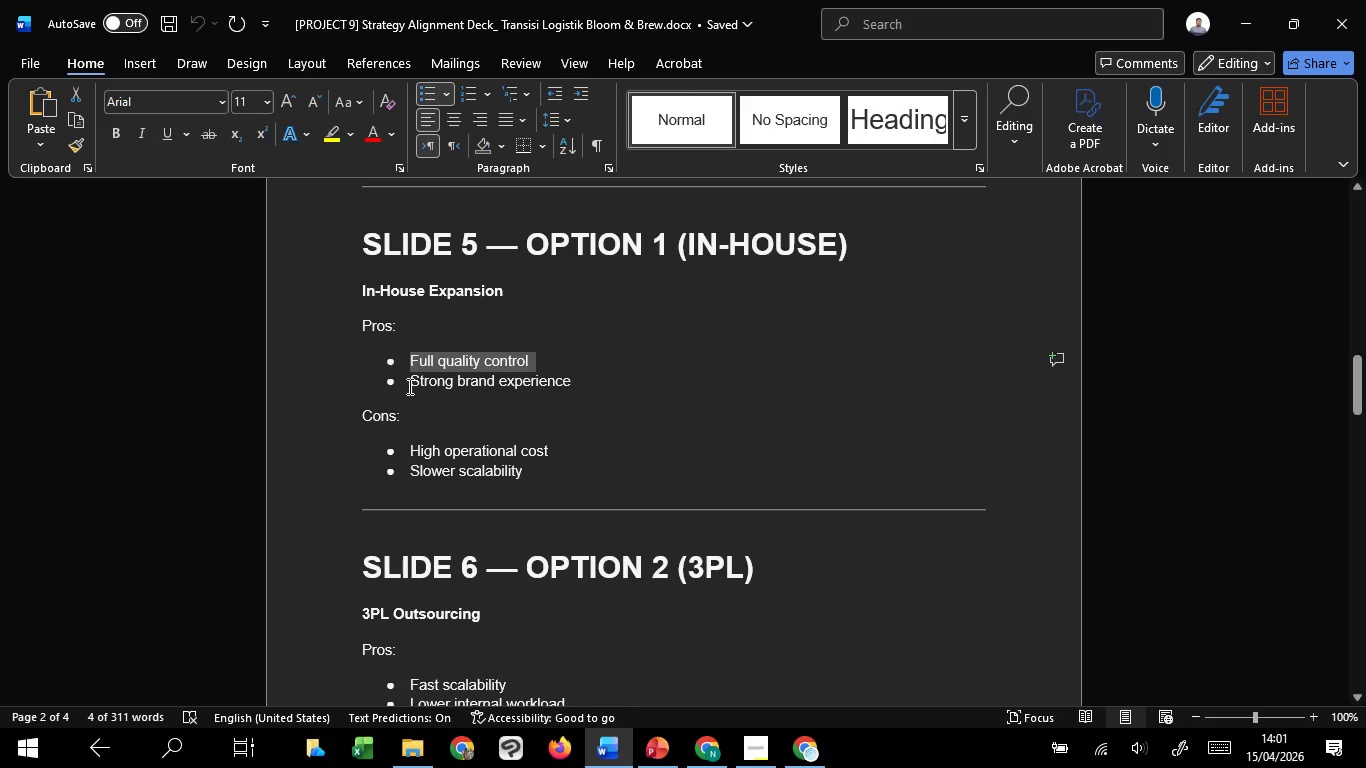 
left_click_drag(start_coordinate=[411, 382], to_coordinate=[567, 378])
 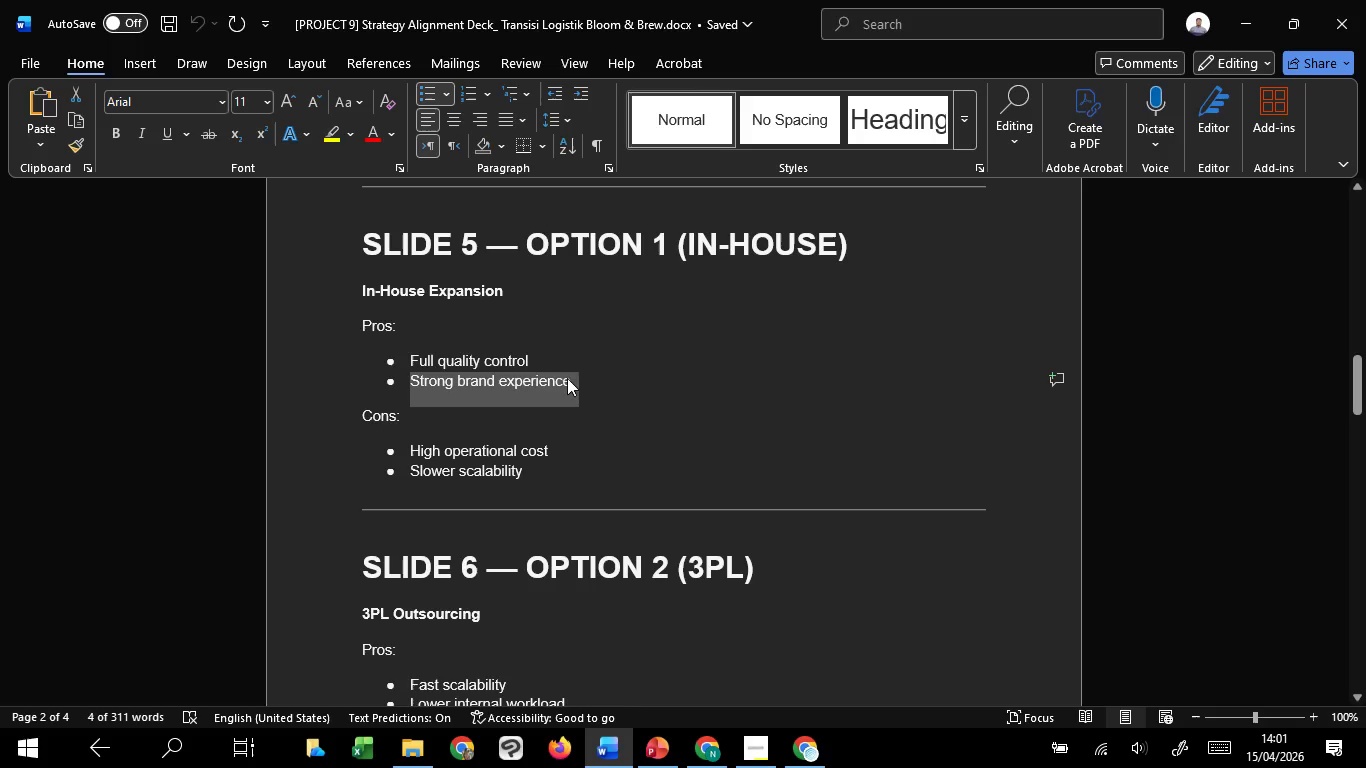 
key(Control+C)
 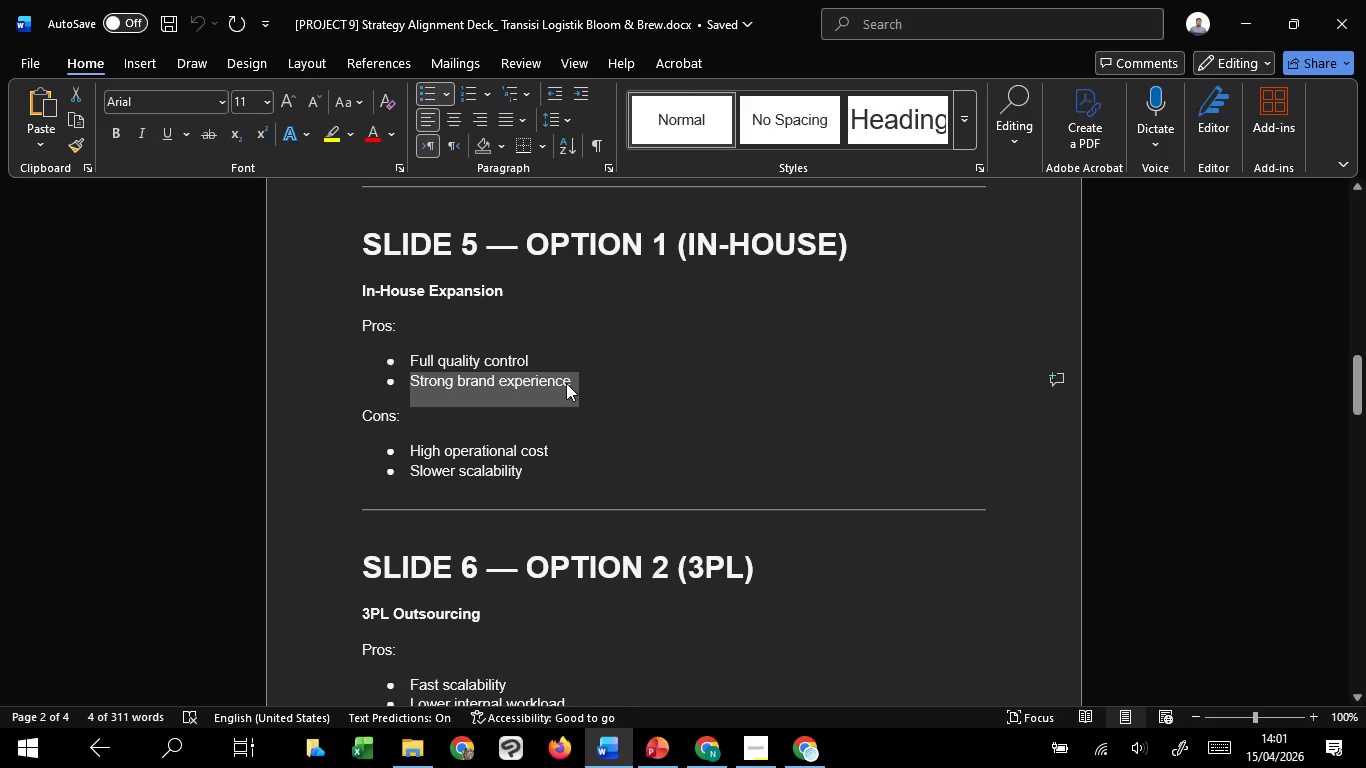 
key(Control+C)
 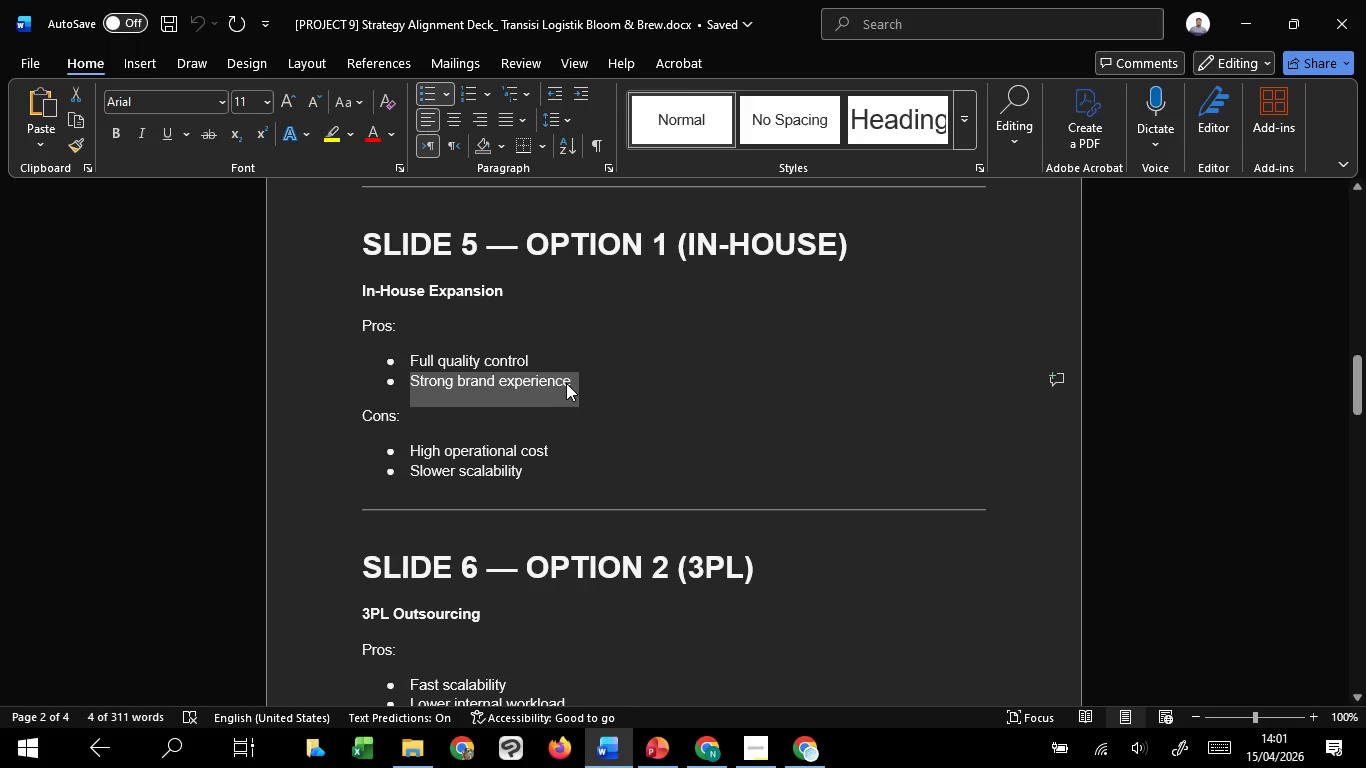 
key(Control+C)
 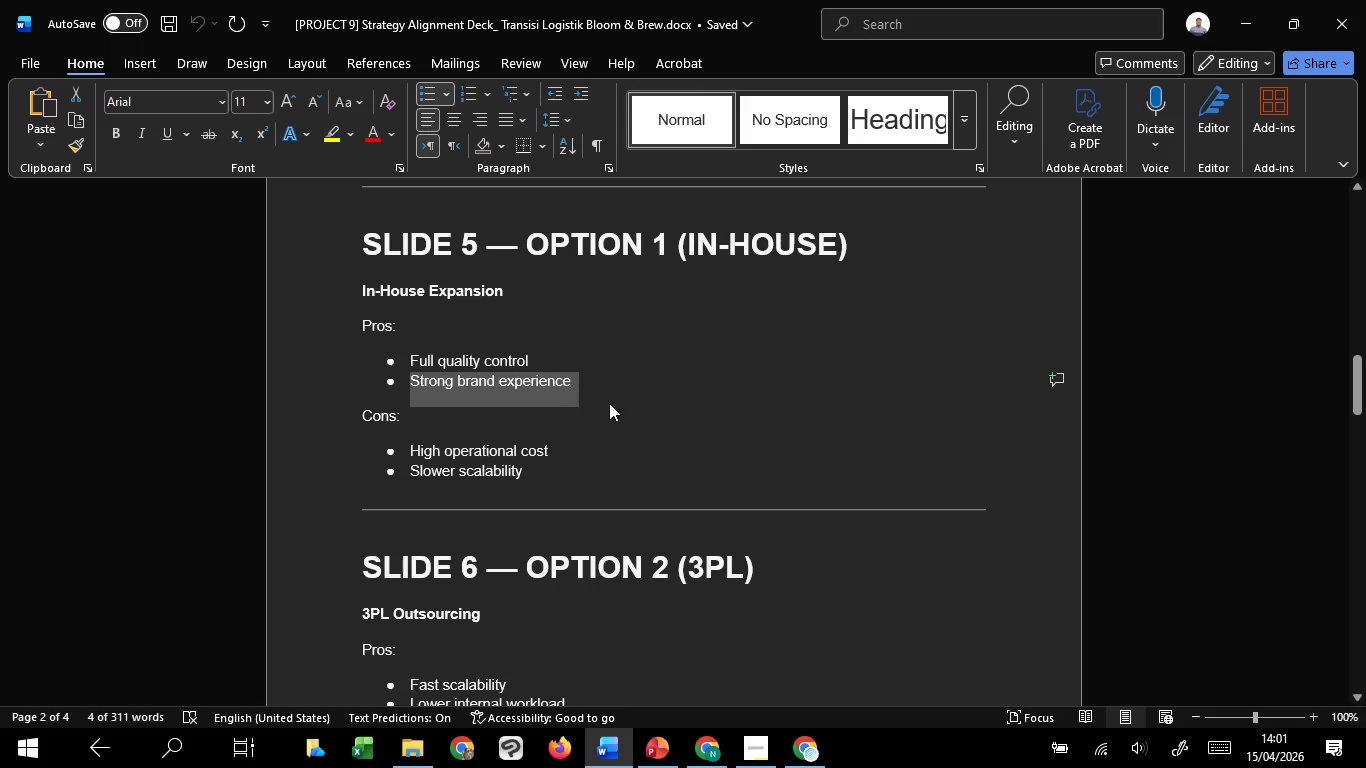 
key(Control+C)
 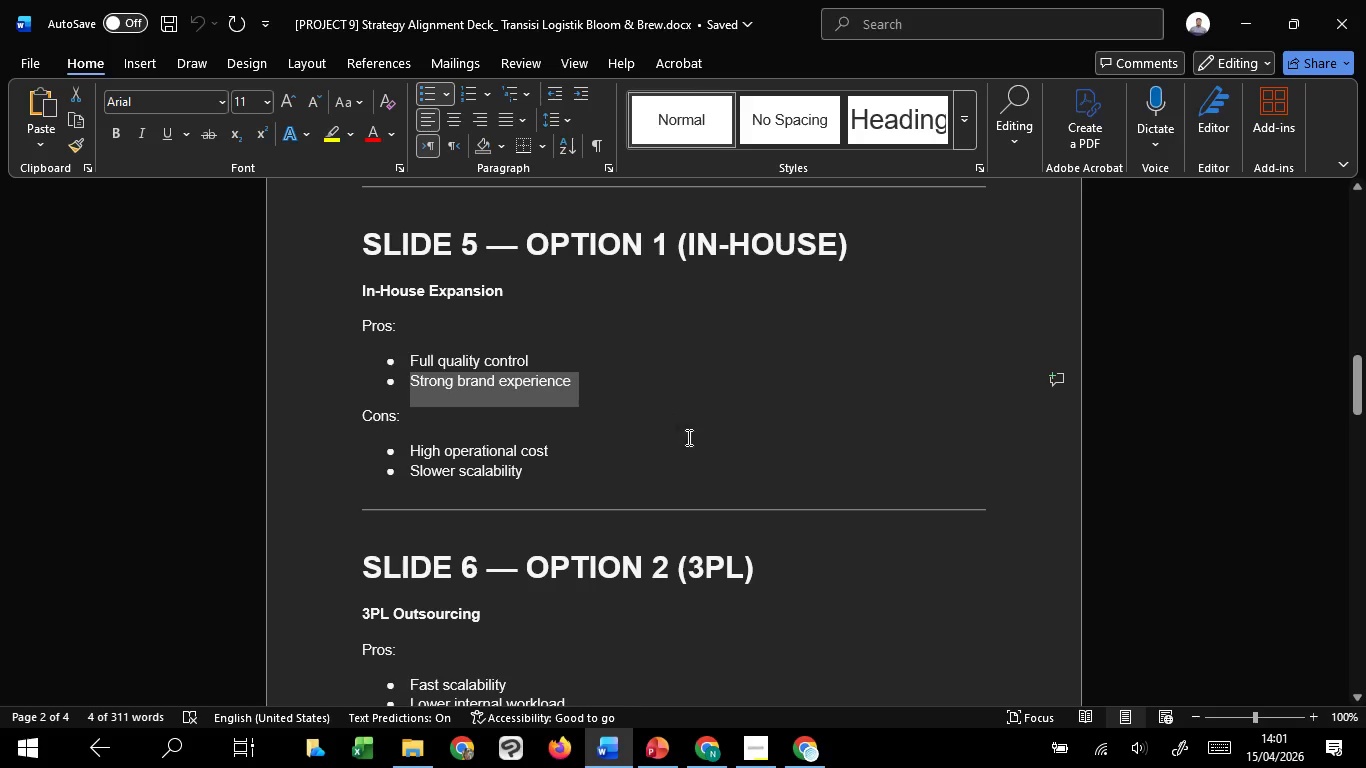 
key(Control+C)
 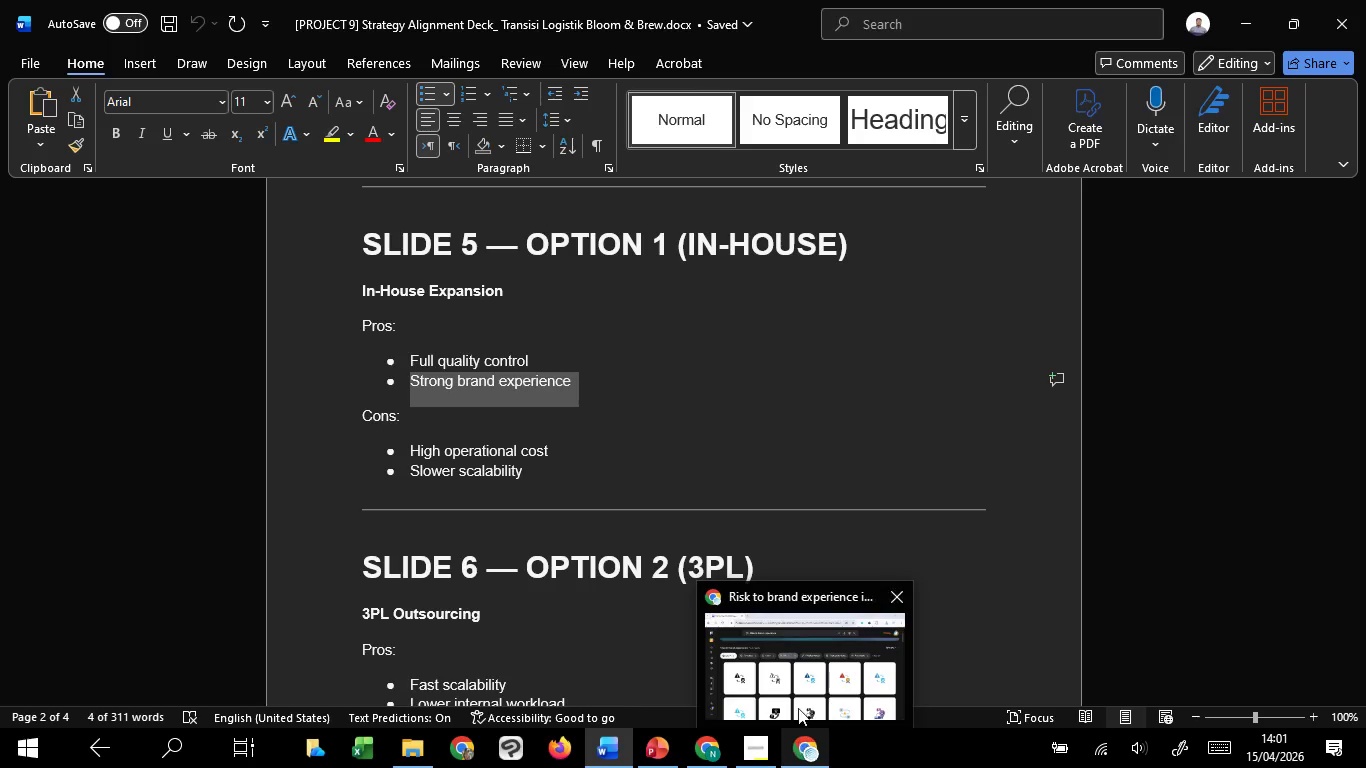 
left_click([796, 672])
 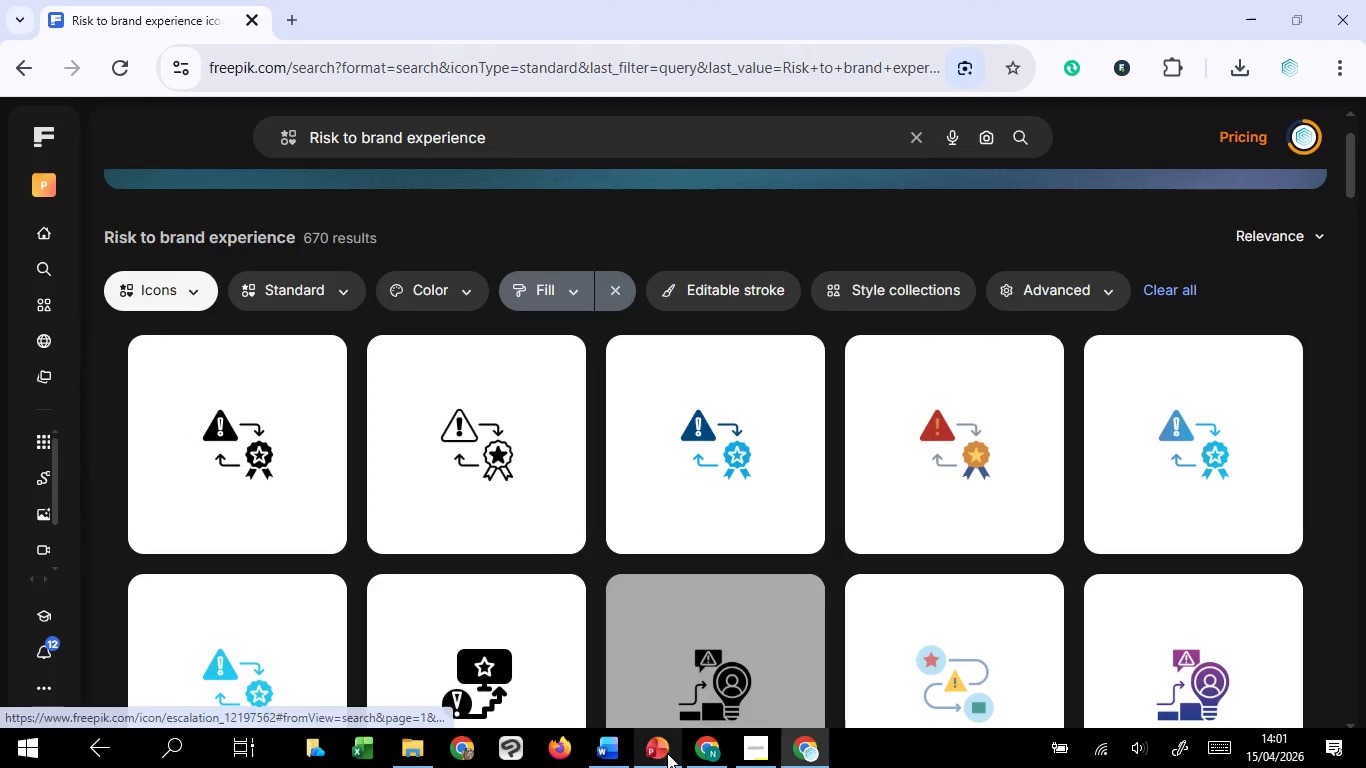 
left_click([667, 700])
 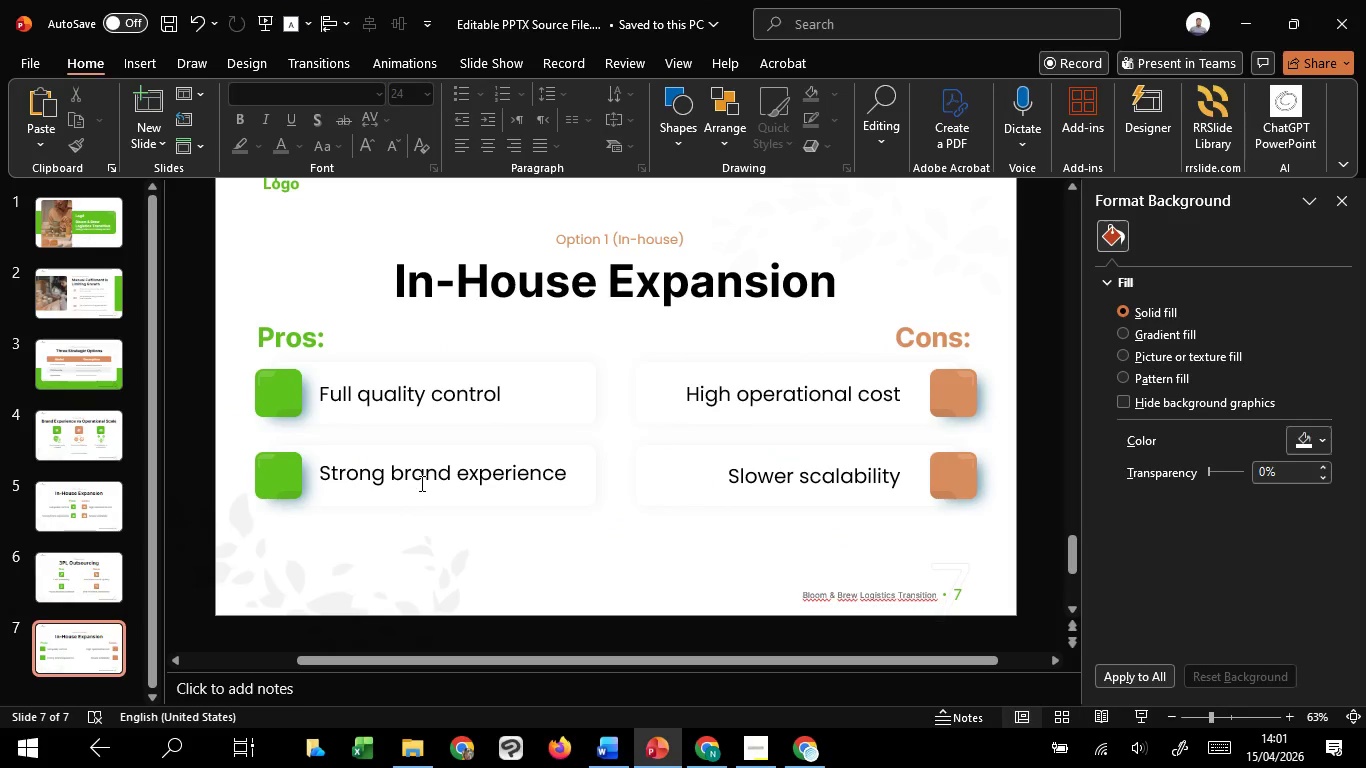 
left_click([420, 483])
 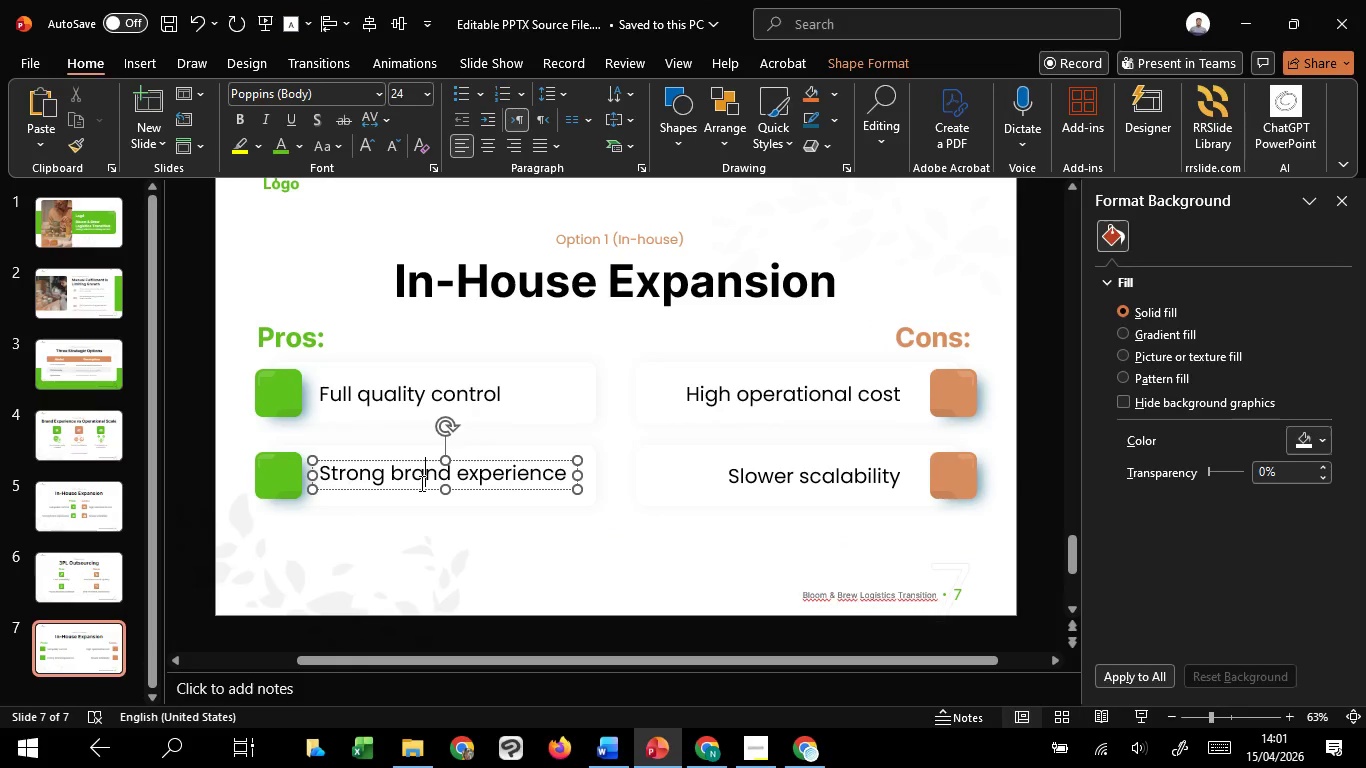 
key(Control+A)
 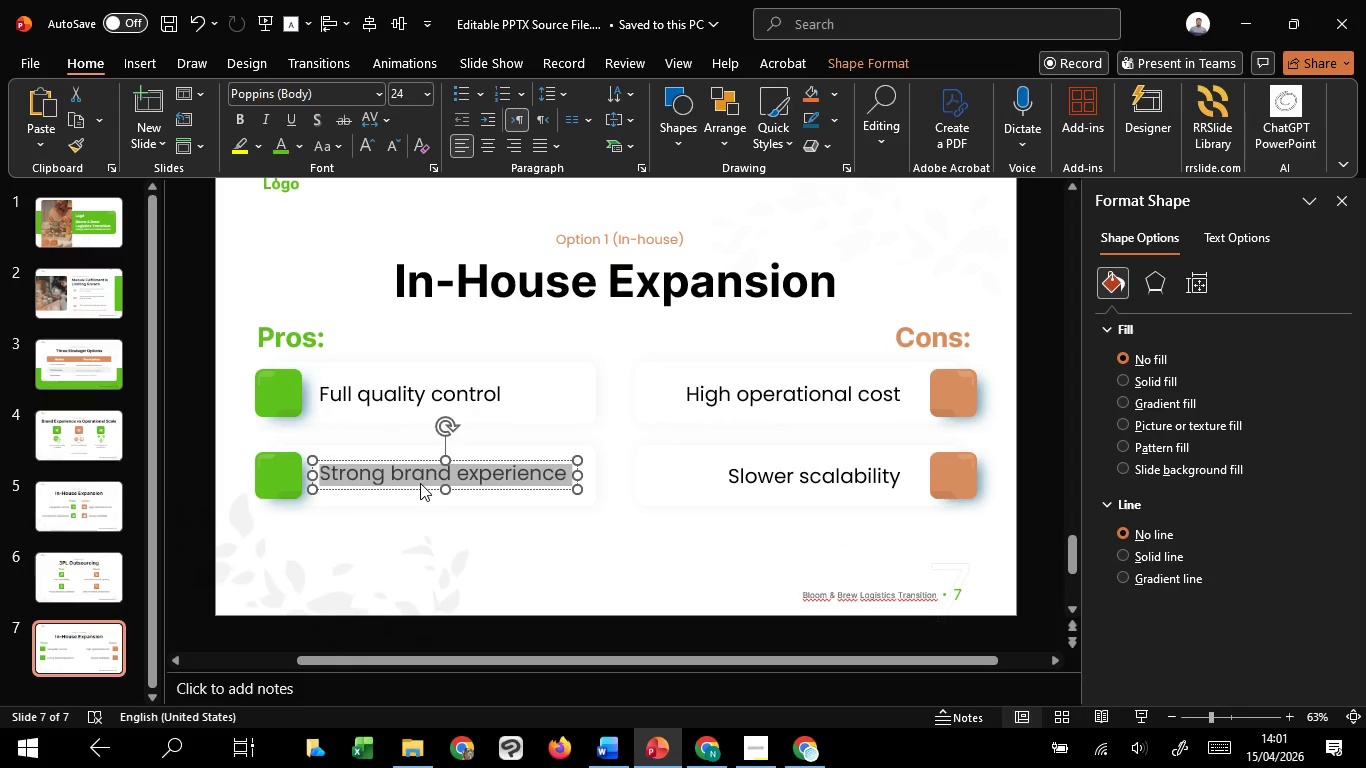 
right_click([420, 483])
 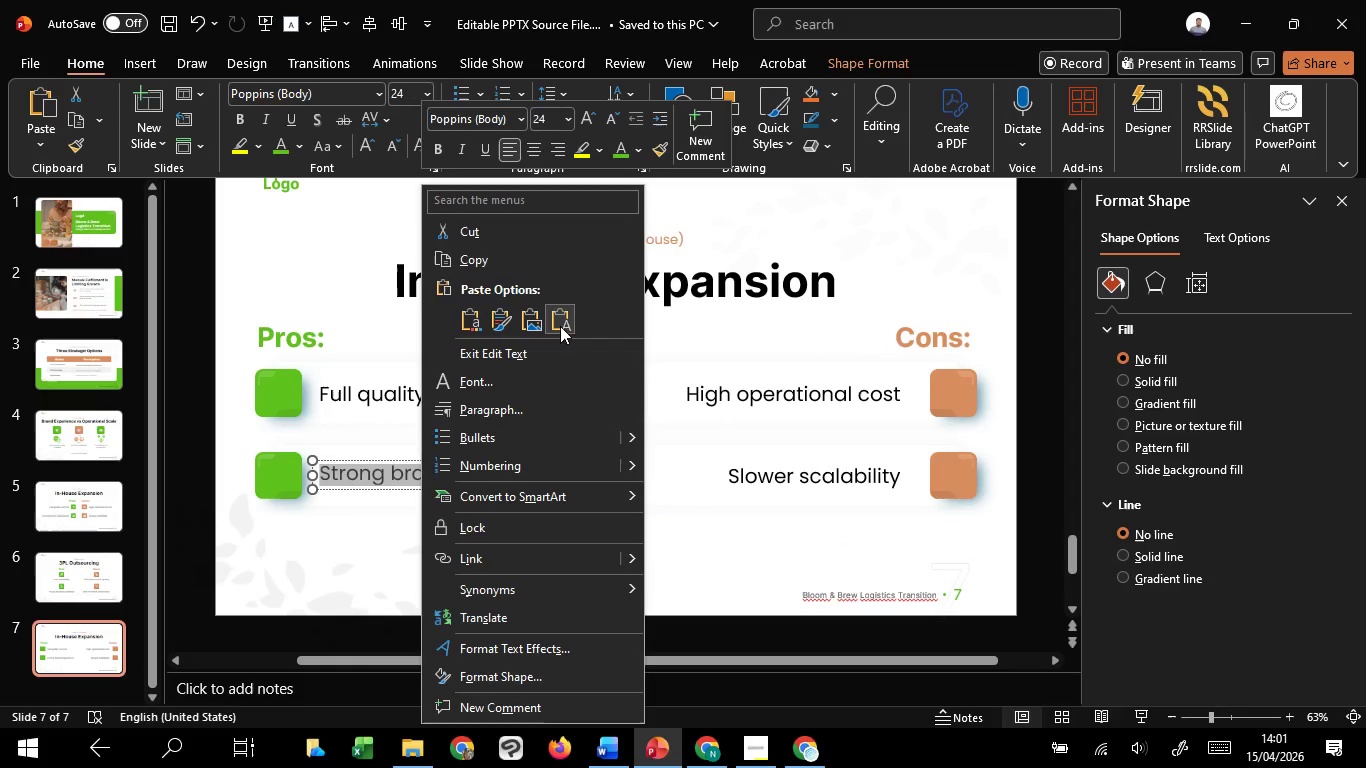 
left_click([556, 322])
 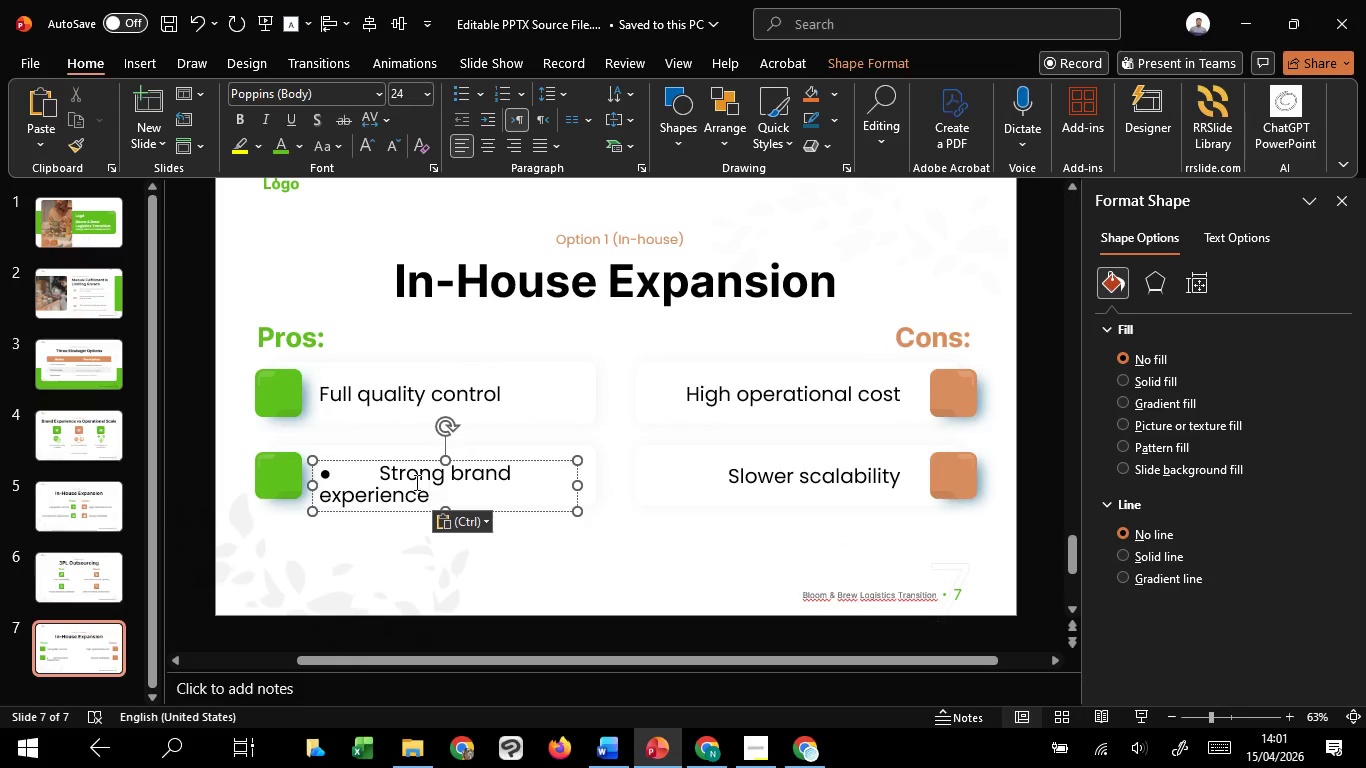 
left_click_drag(start_coordinate=[380, 469], to_coordinate=[303, 454])
 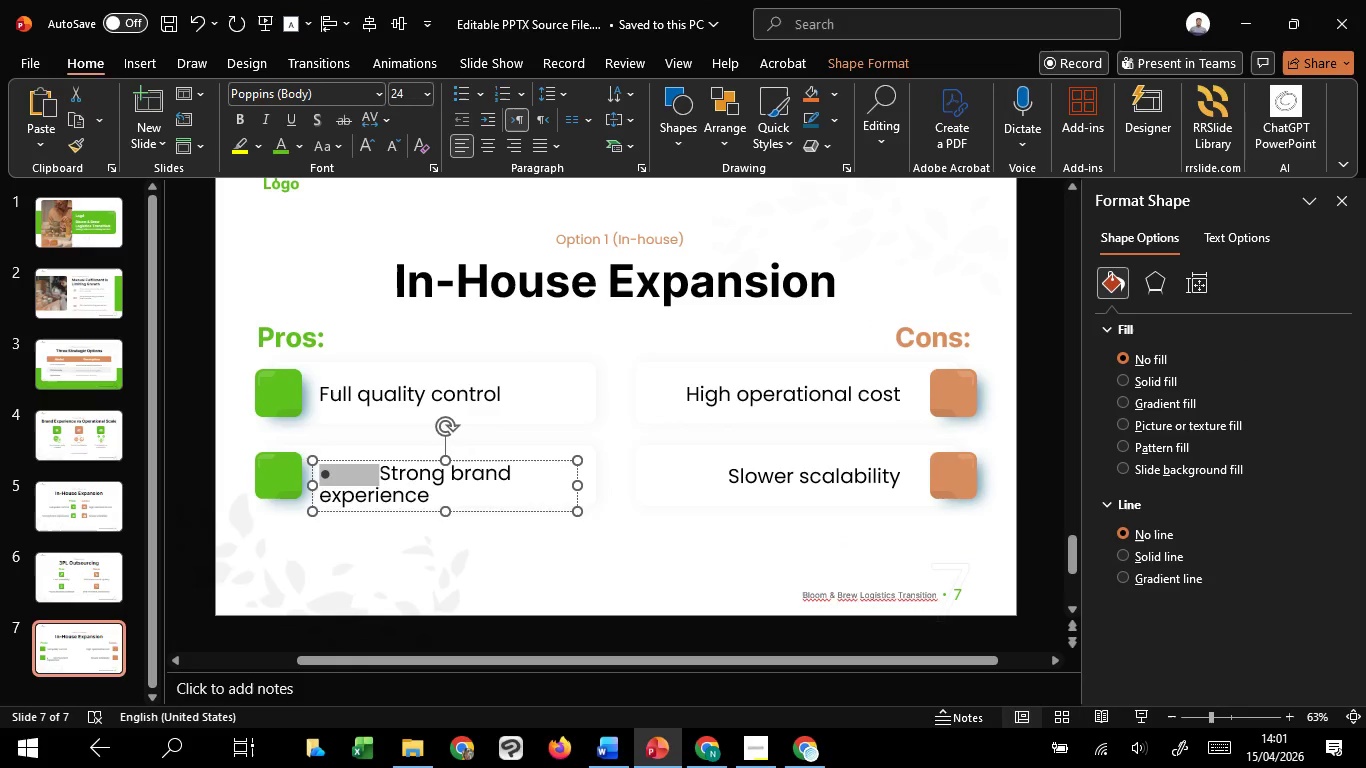 
key(Backspace)
 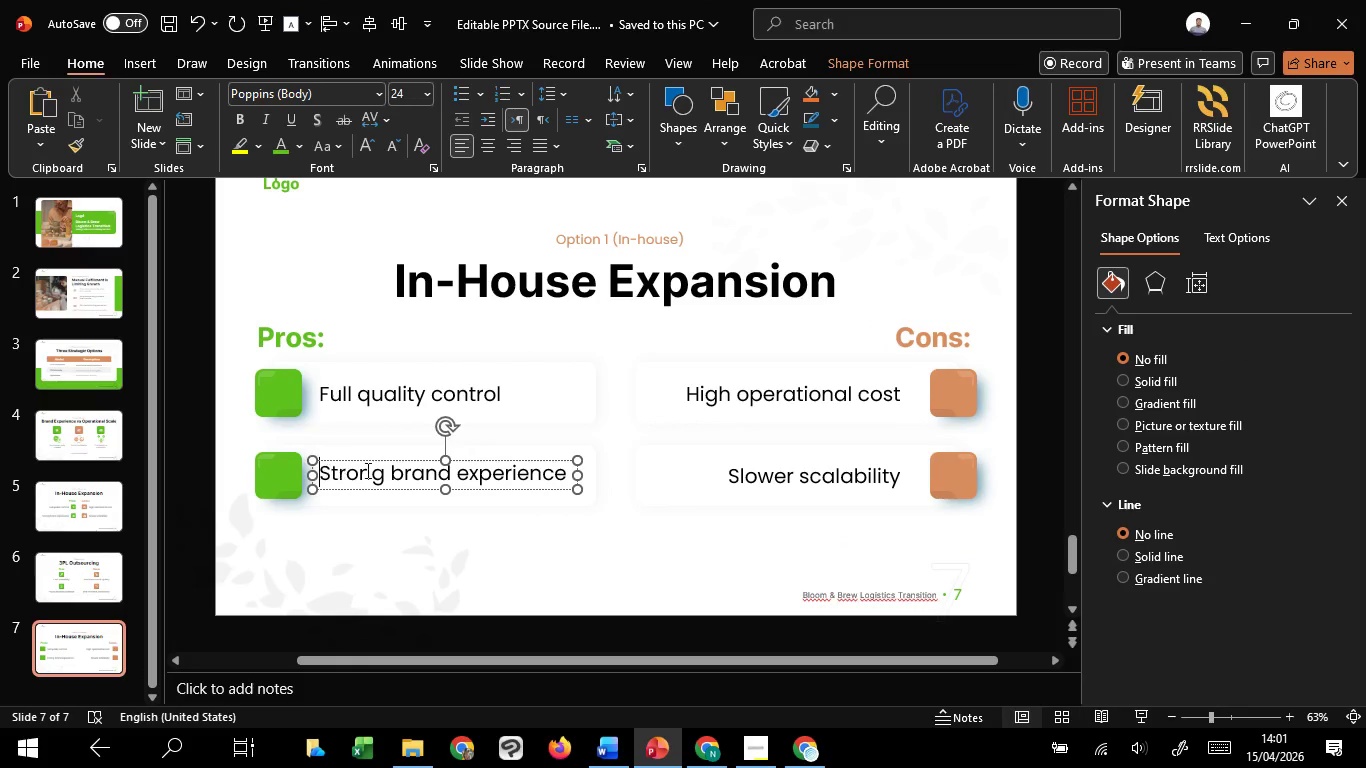 
hold_key(key=ShiftLeft, duration=1.51)
left_click([361, 390])
 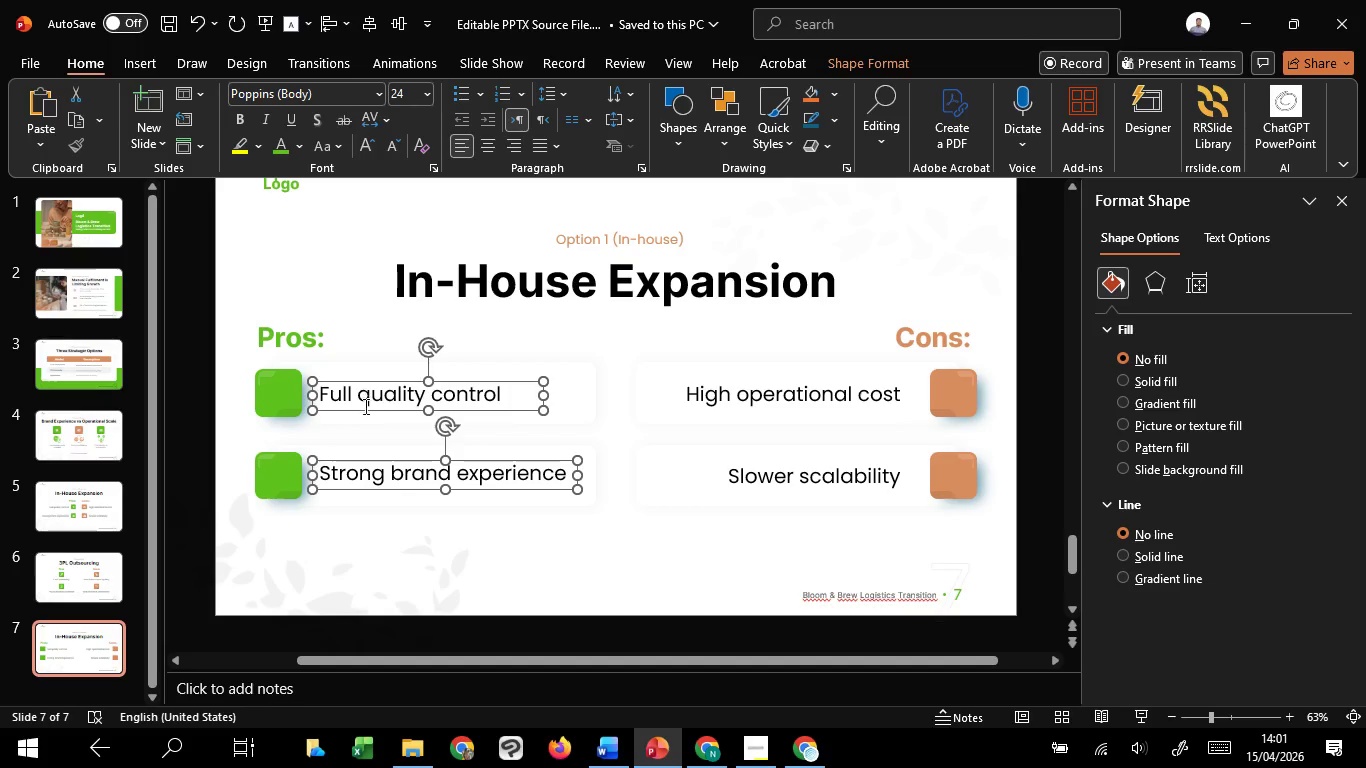 
hold_key(key=ShiftLeft, duration=1.53)
left_click_drag(start_coordinate=[366, 410], to_coordinate=[371, 410])
 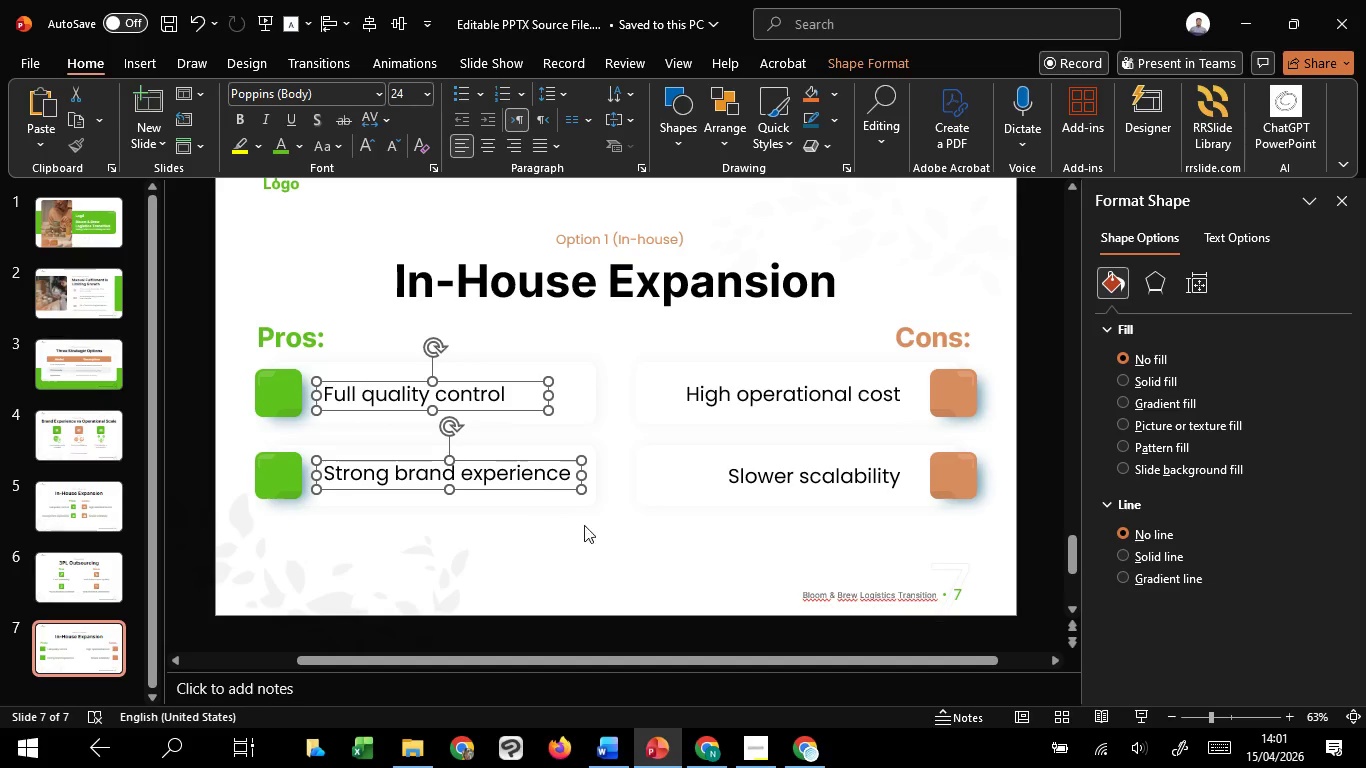 
hold_key(key=ShiftLeft, duration=1.51)
 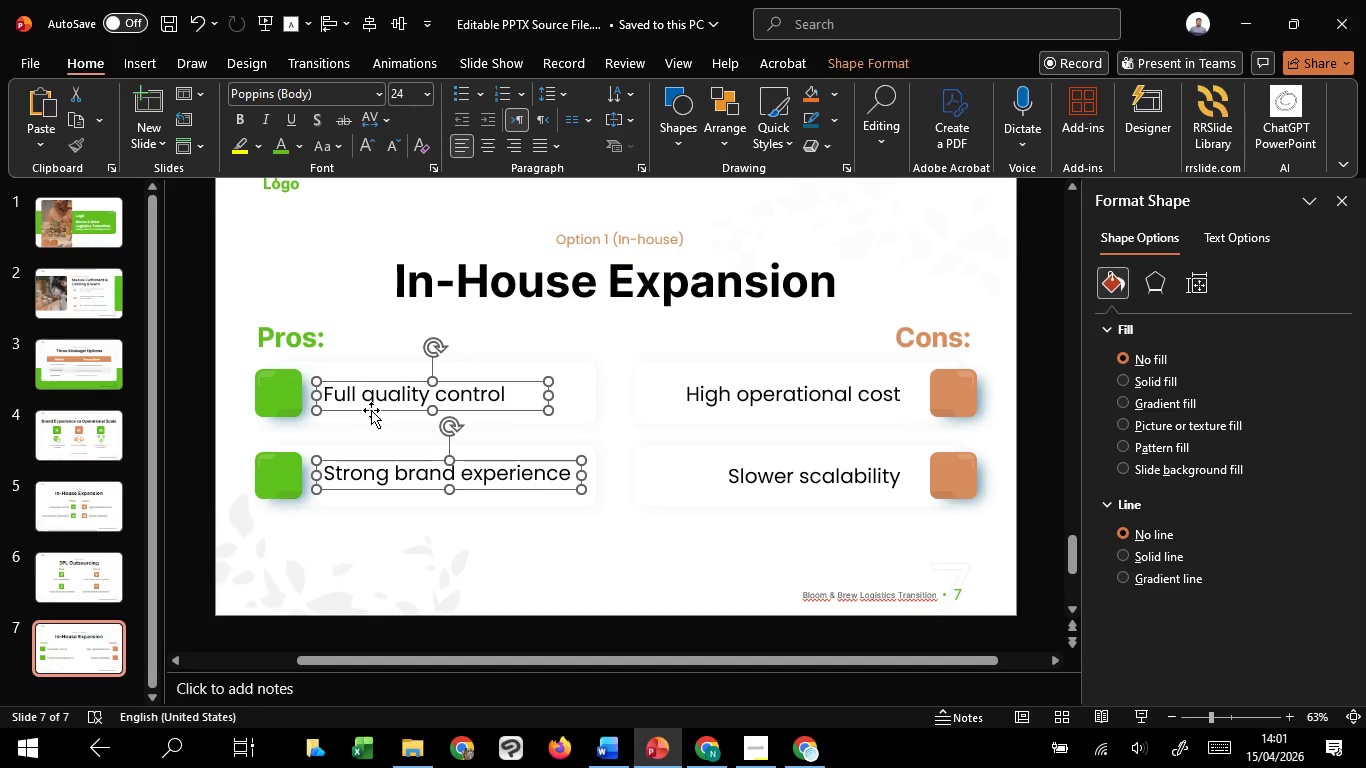 
hold_key(key=ShiftLeft, duration=0.61)
 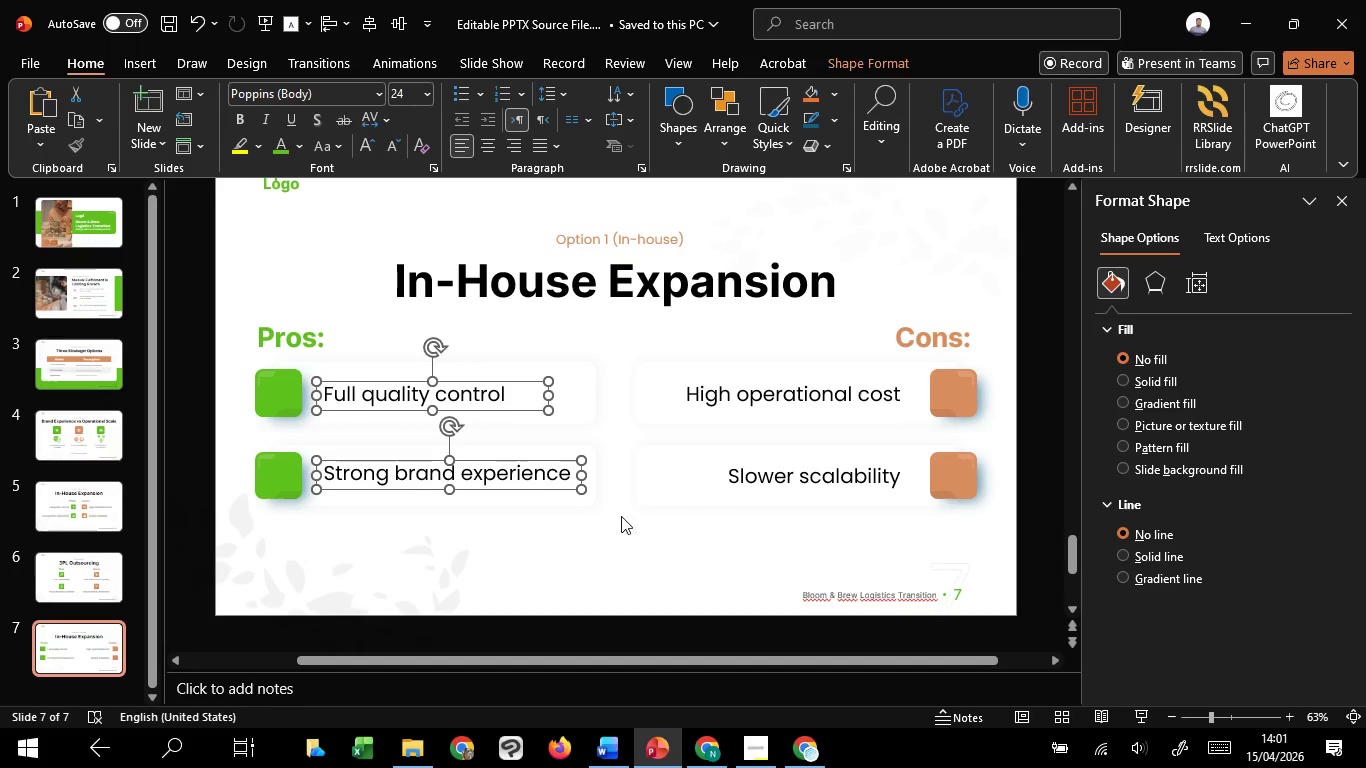 
hold_key(key=ShiftLeft, duration=26.73)
left_click([628, 516])
 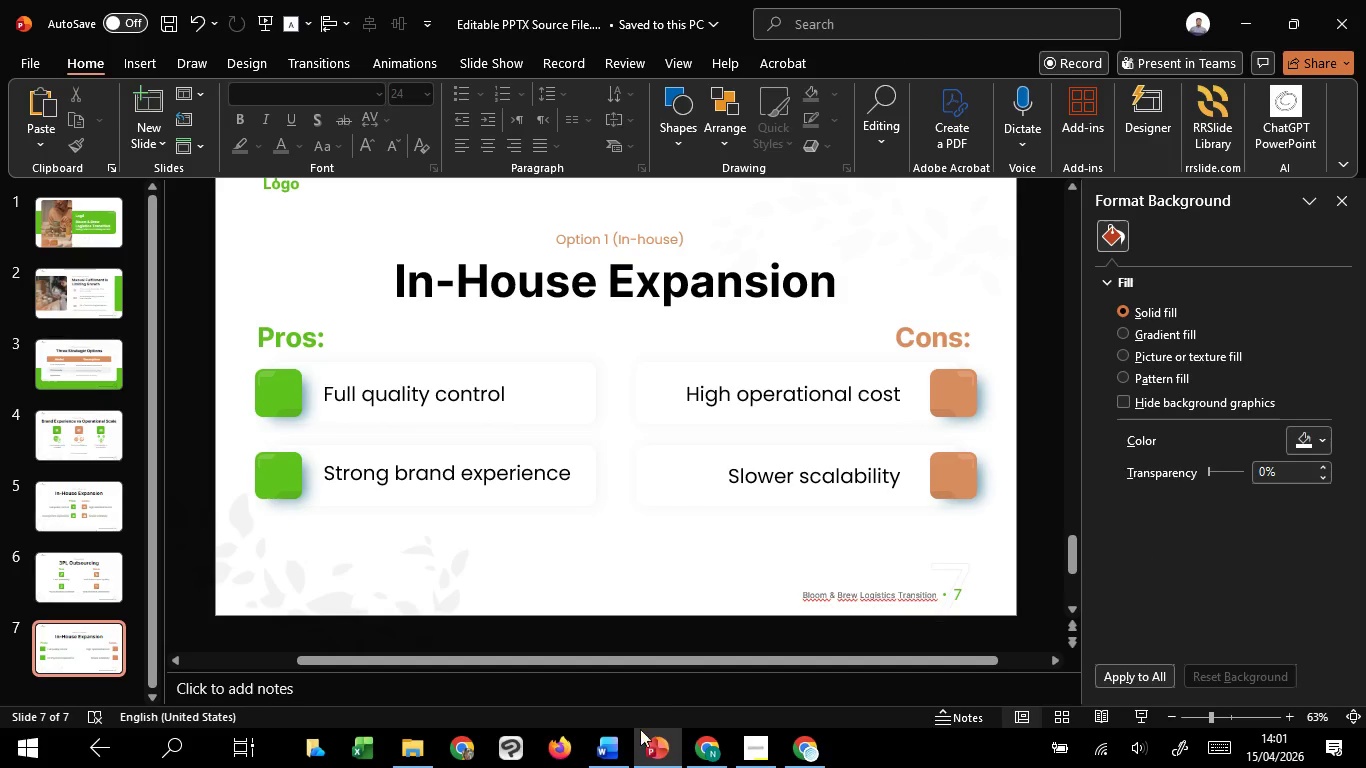 
left_click([623, 694])
 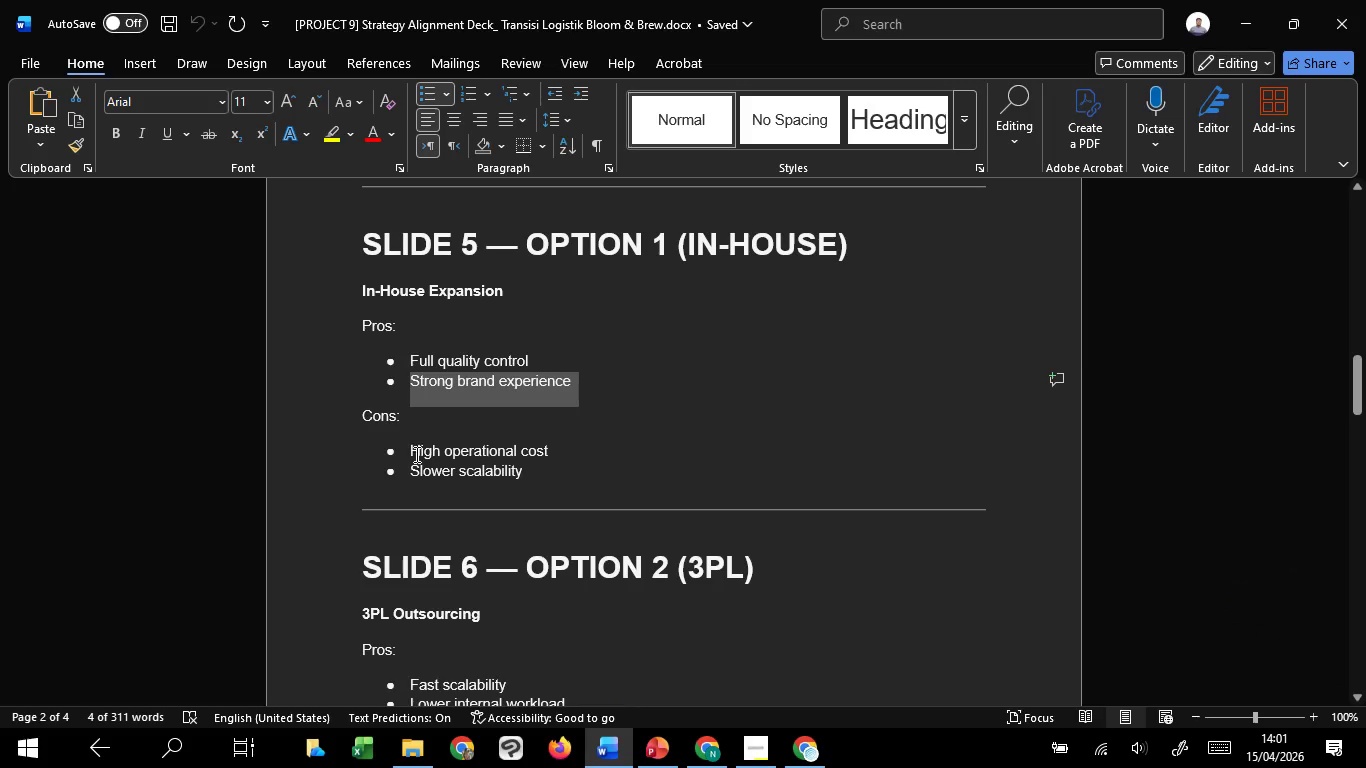 
left_click_drag(start_coordinate=[415, 451], to_coordinate=[552, 444])
 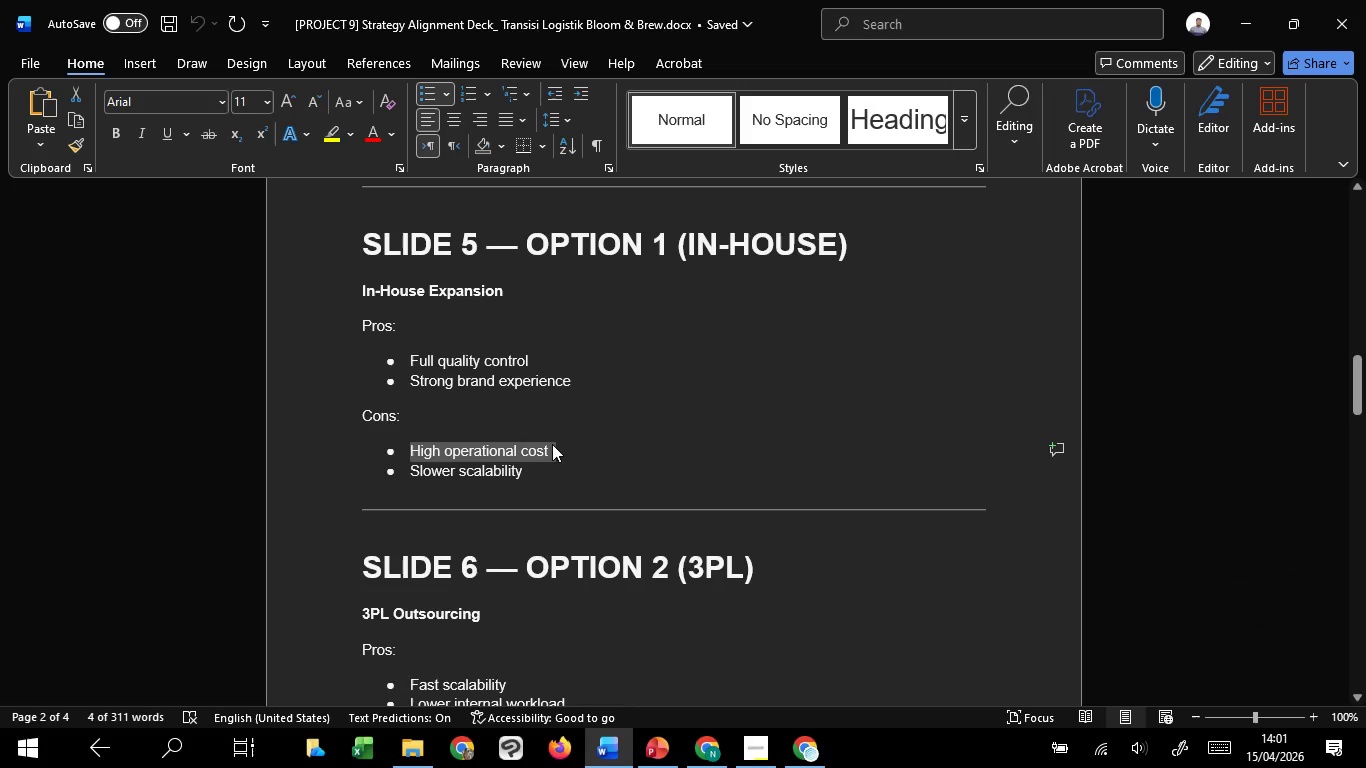 
key(Control+C)
 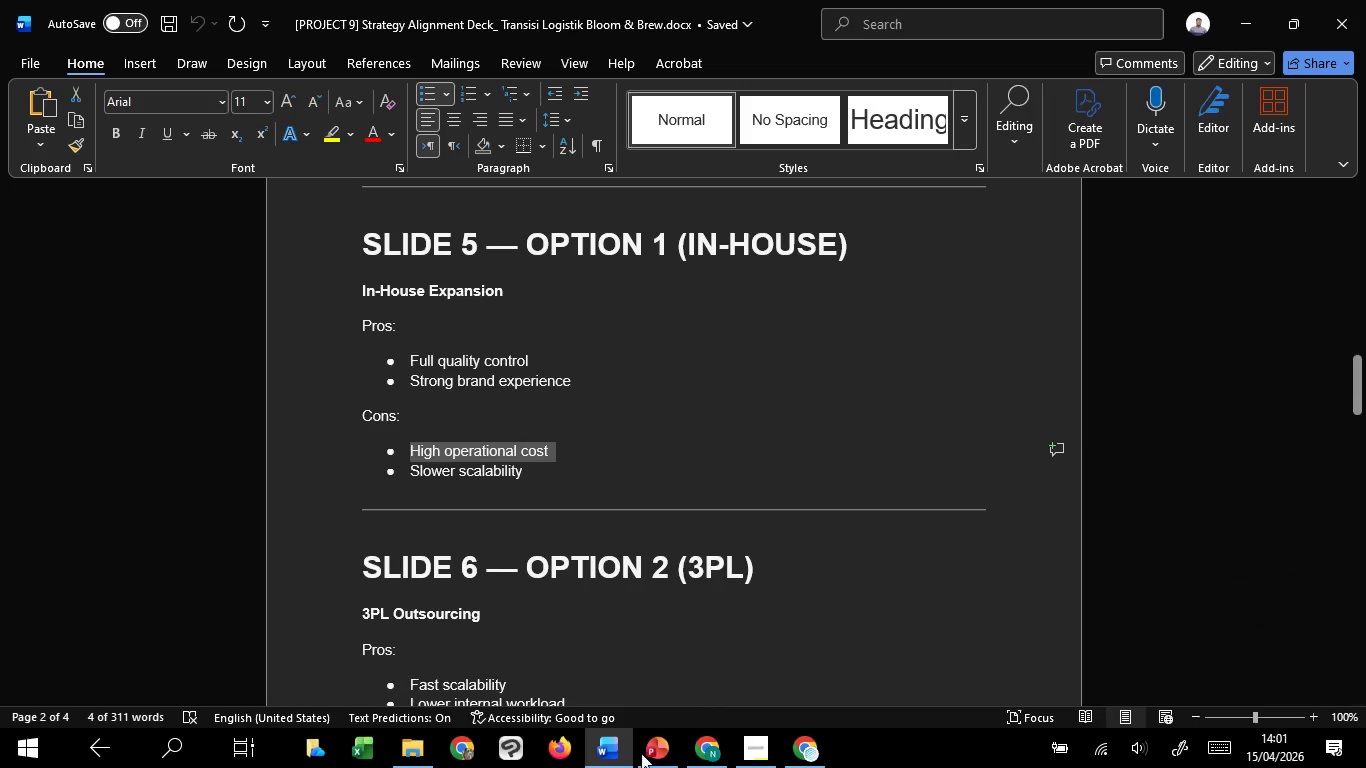 
key(Control+C)
 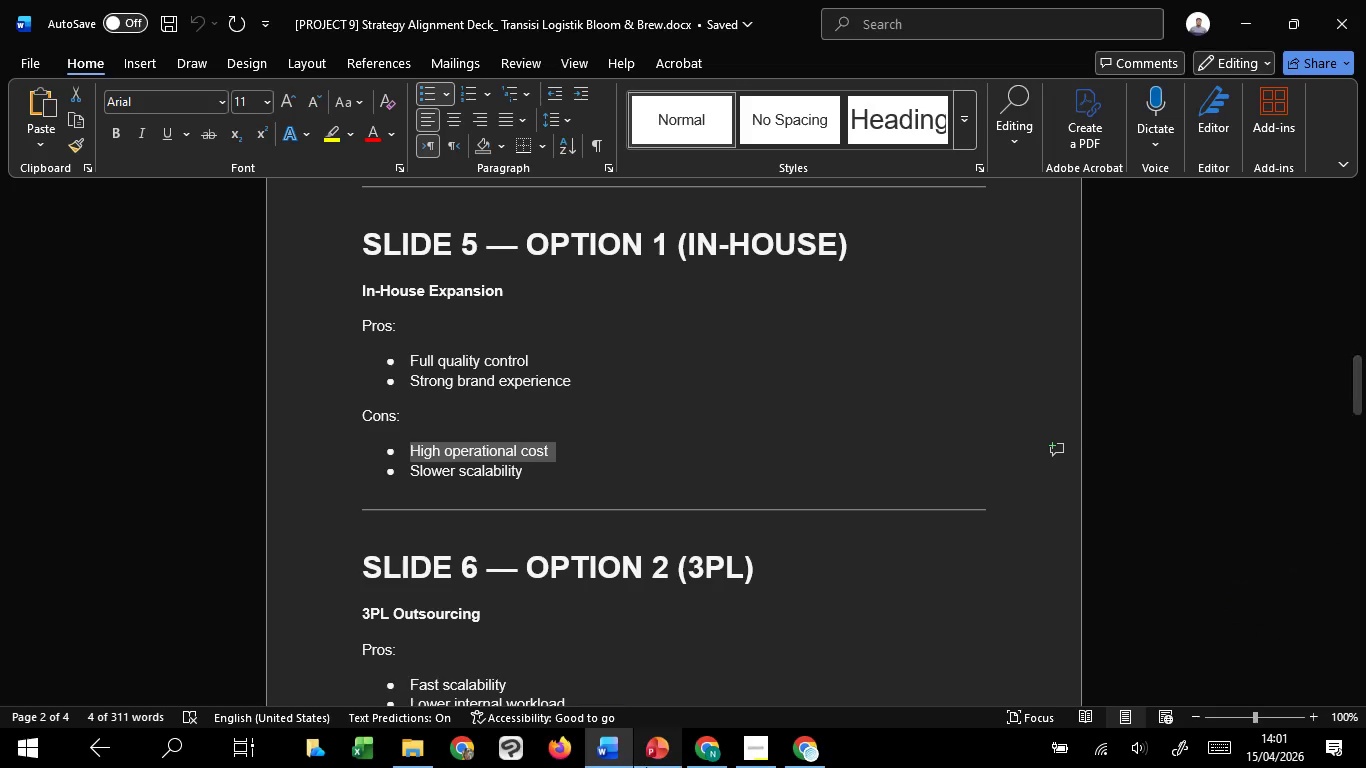 
key(Control+C)
 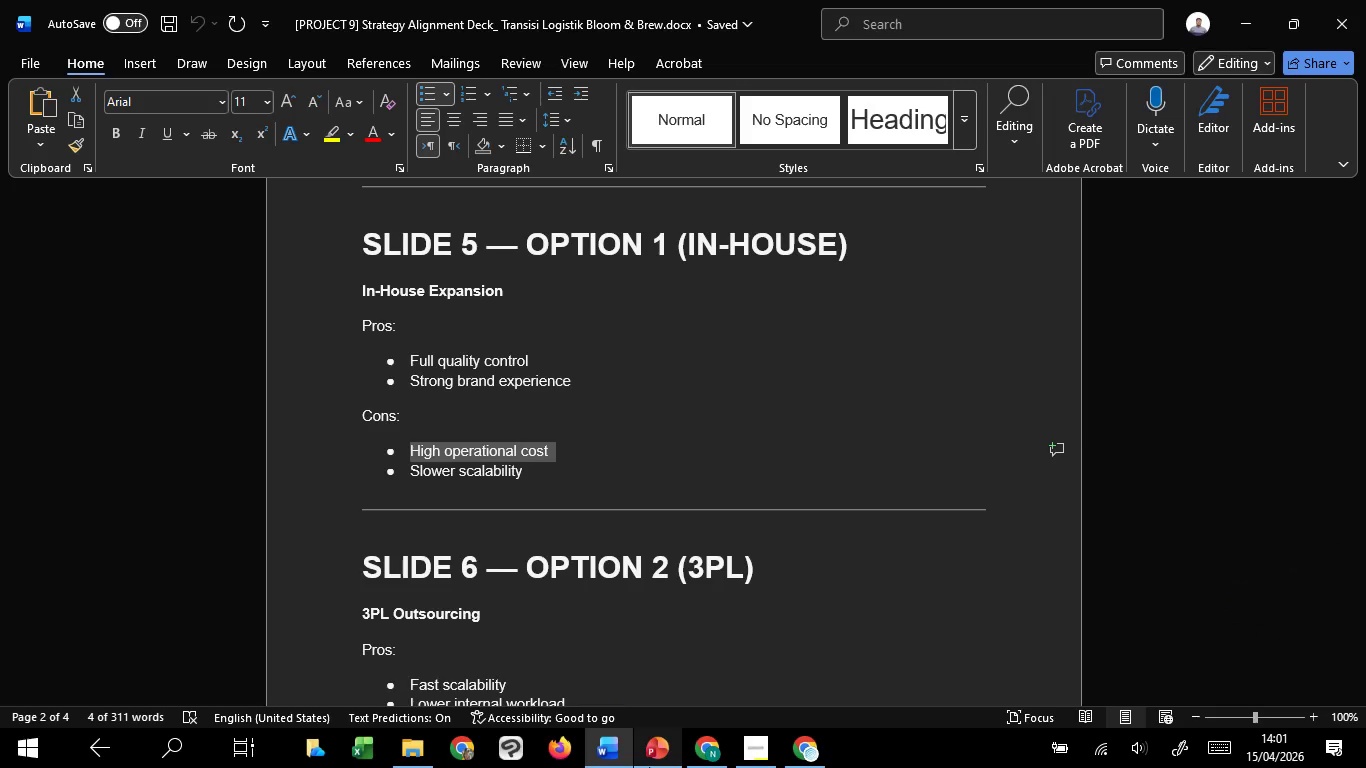 
key(Control+C)
 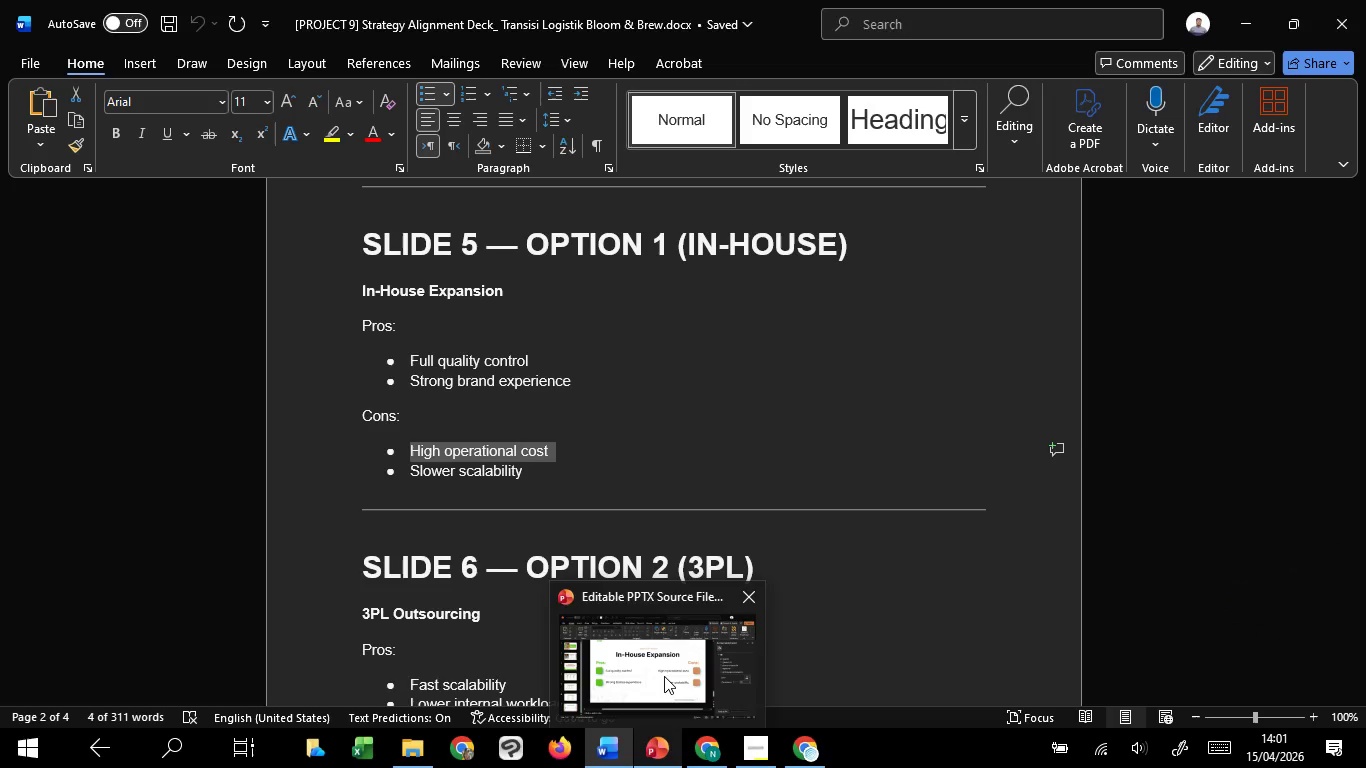 
left_click([664, 676])
 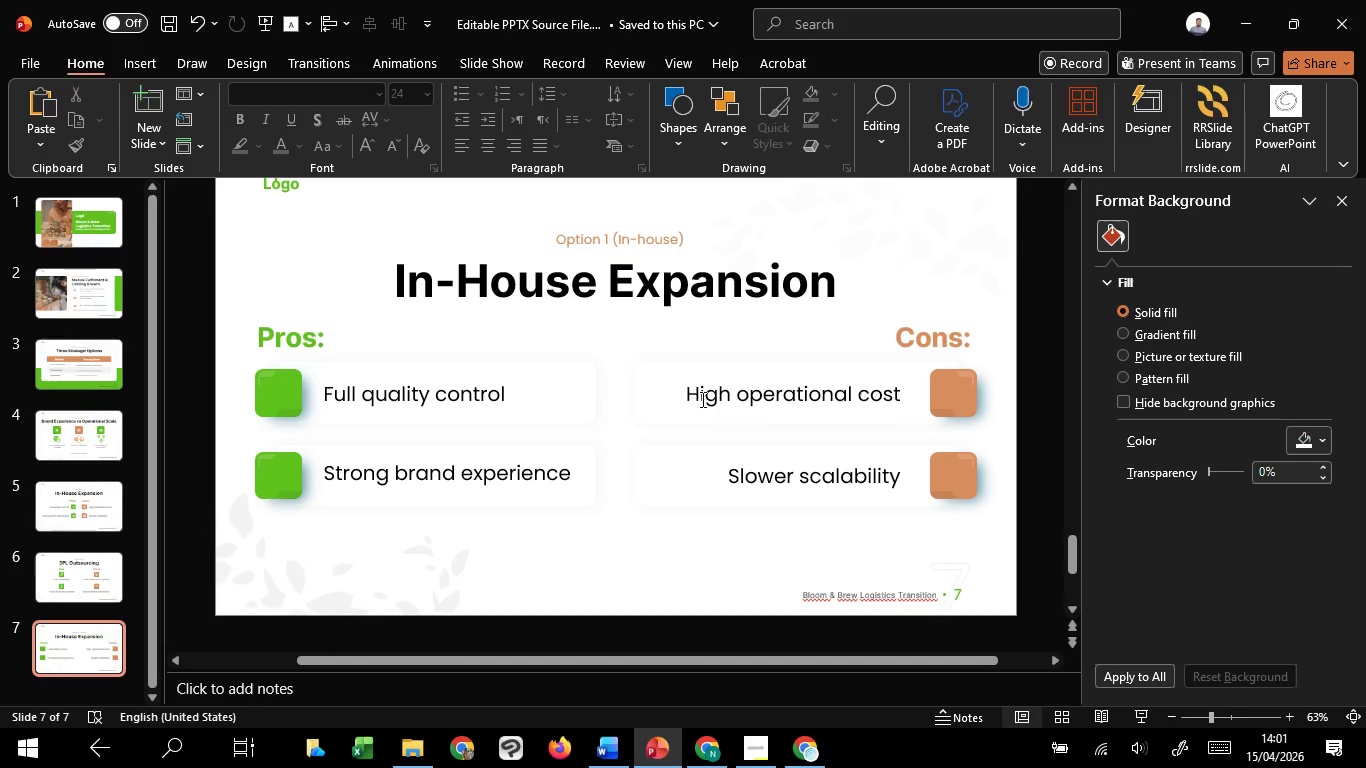 
left_click([702, 397])
 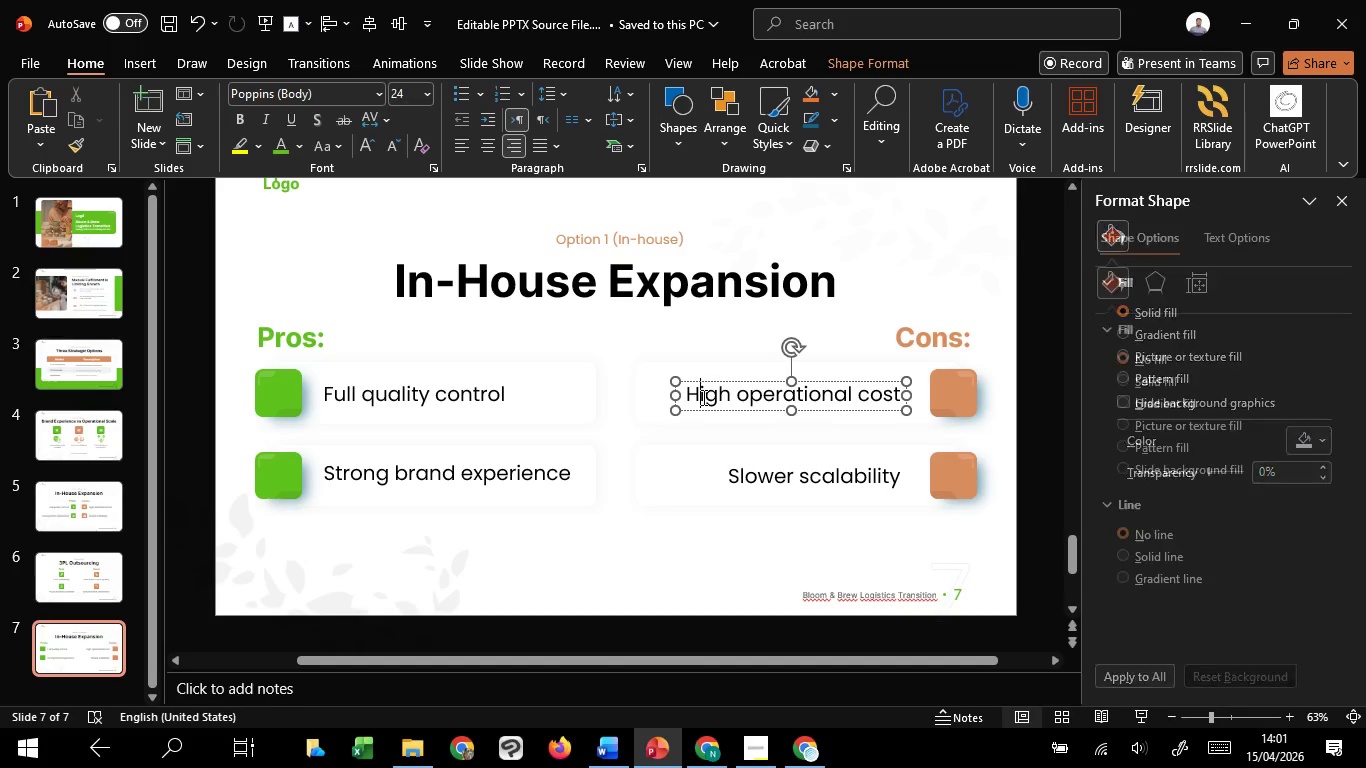 
key(Control+A)
 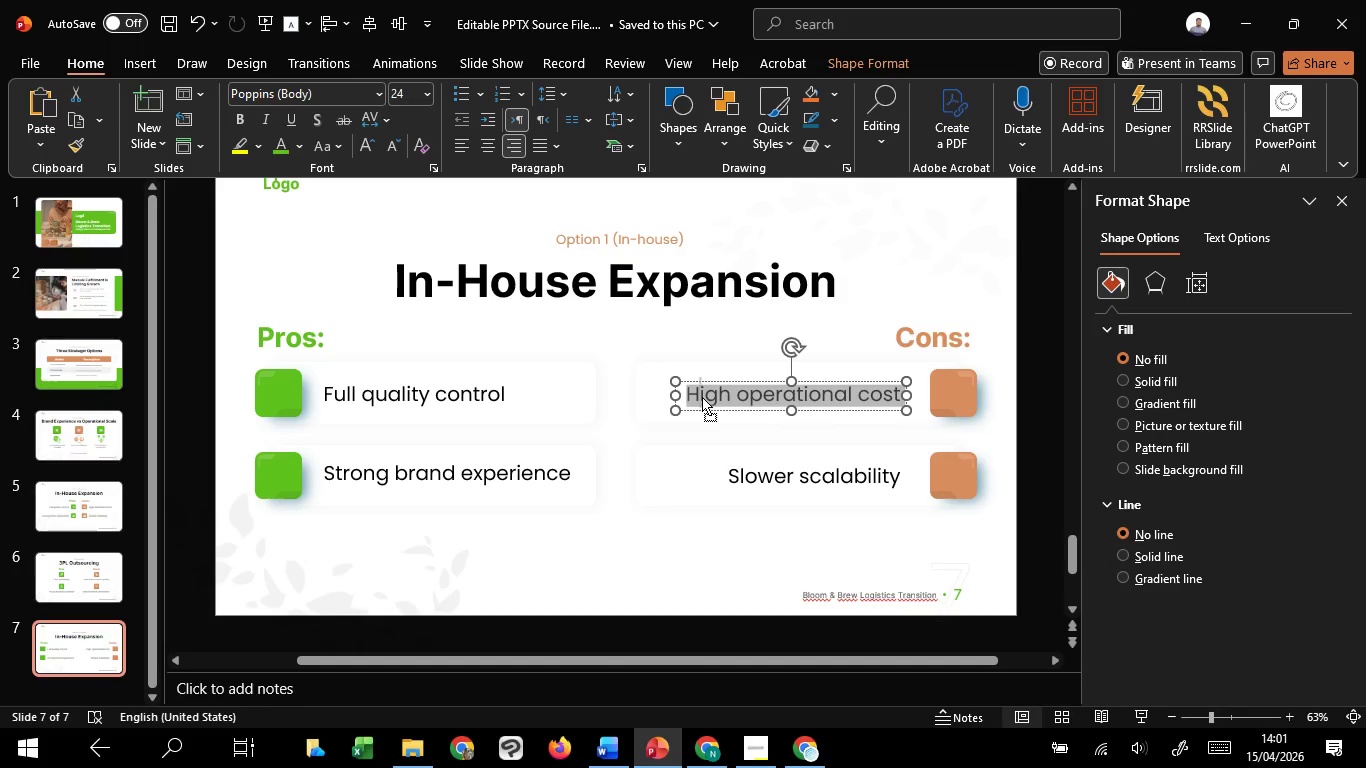 
right_click([702, 397])
 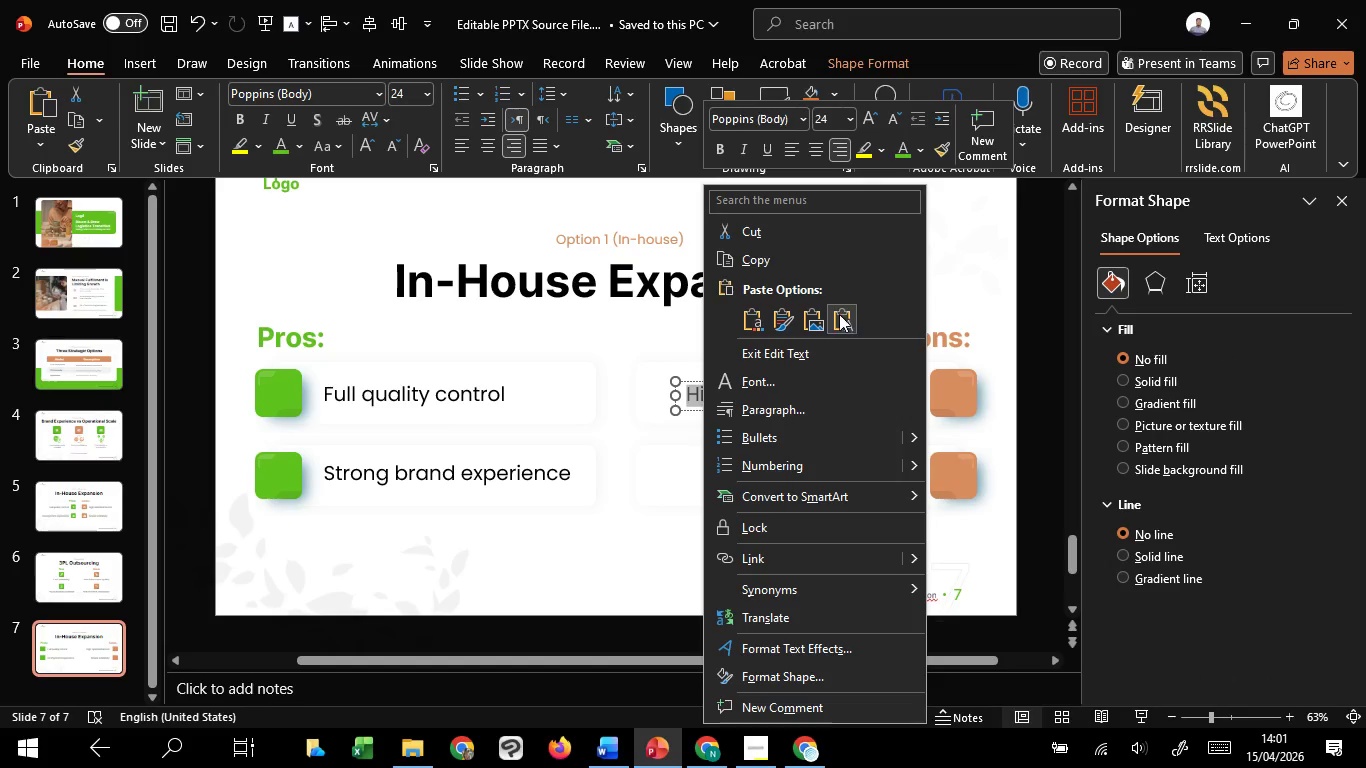 
left_click([839, 313])
 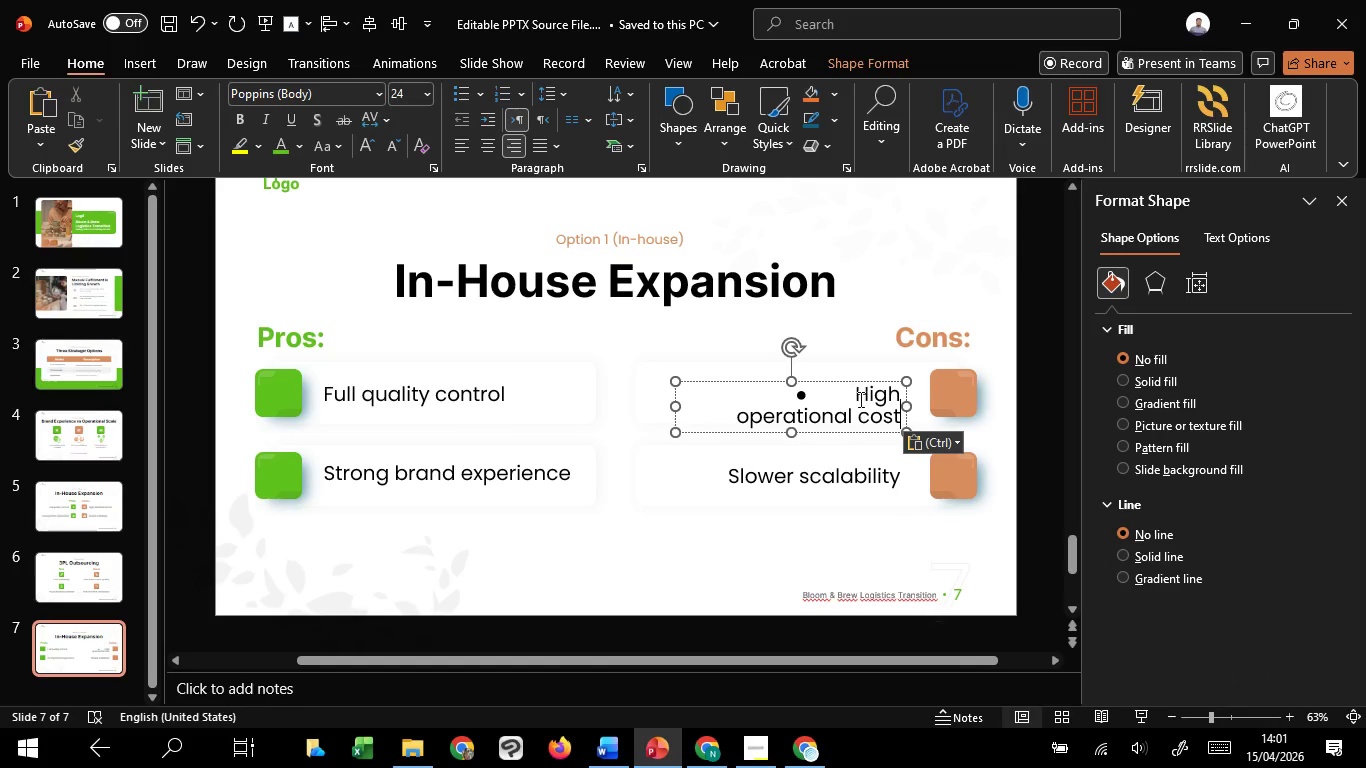 
left_click_drag(start_coordinate=[854, 399], to_coordinate=[773, 392])
 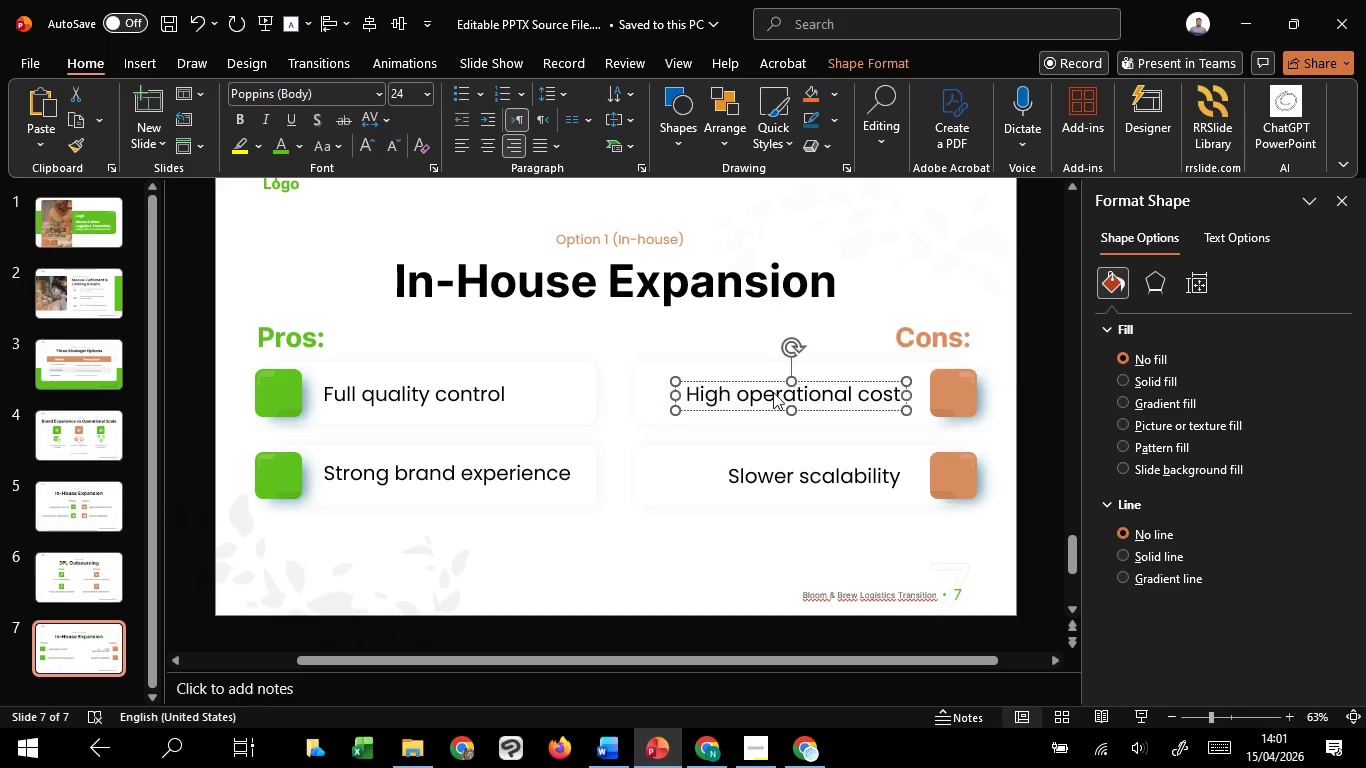 
key(Backspace)
 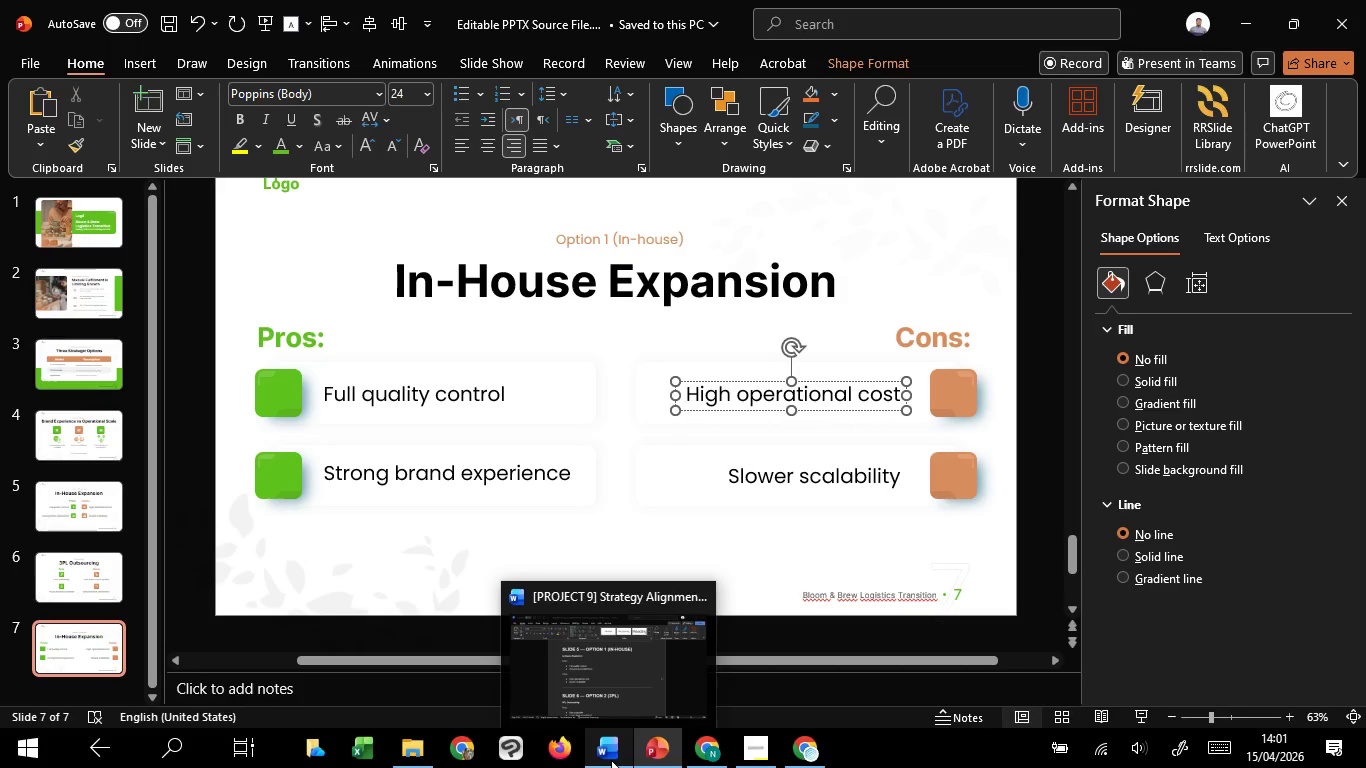 
left_click([620, 704])
 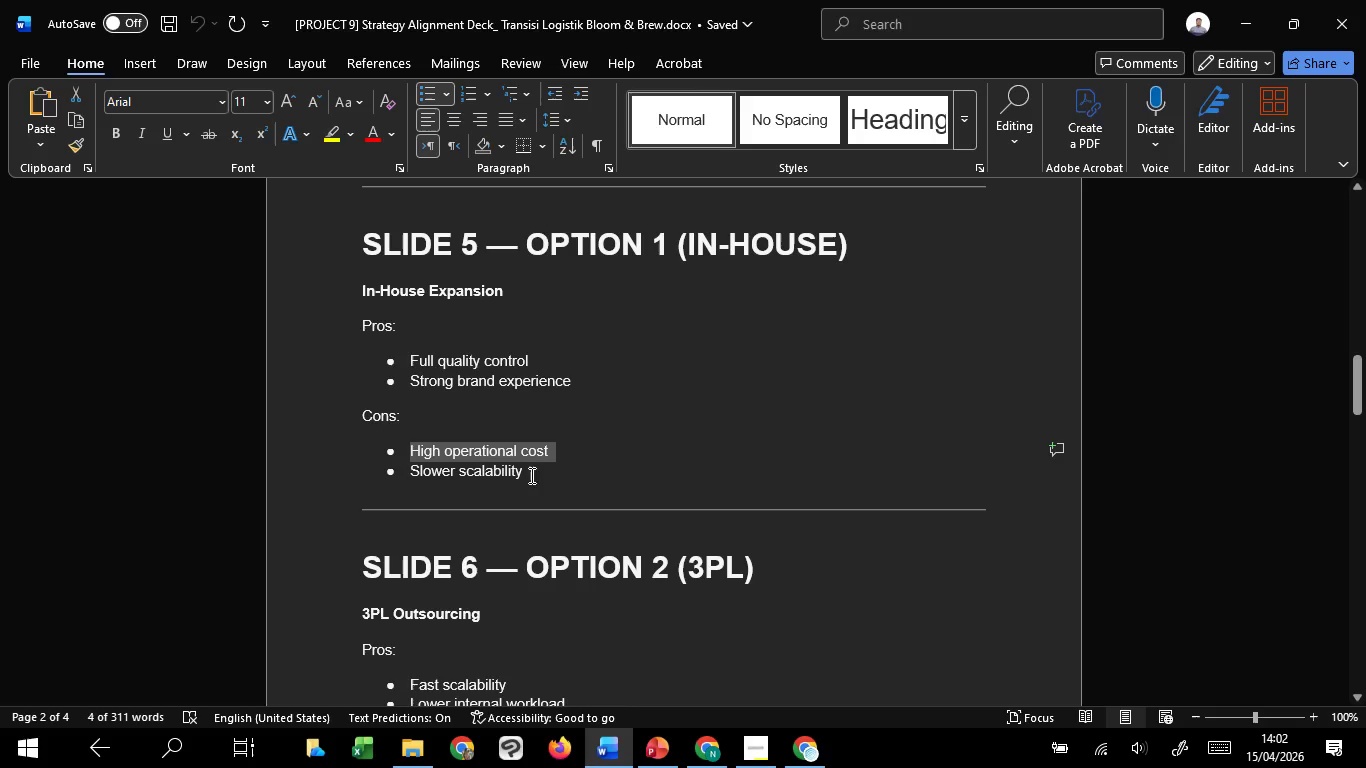 
left_click_drag(start_coordinate=[528, 472], to_coordinate=[400, 464])
 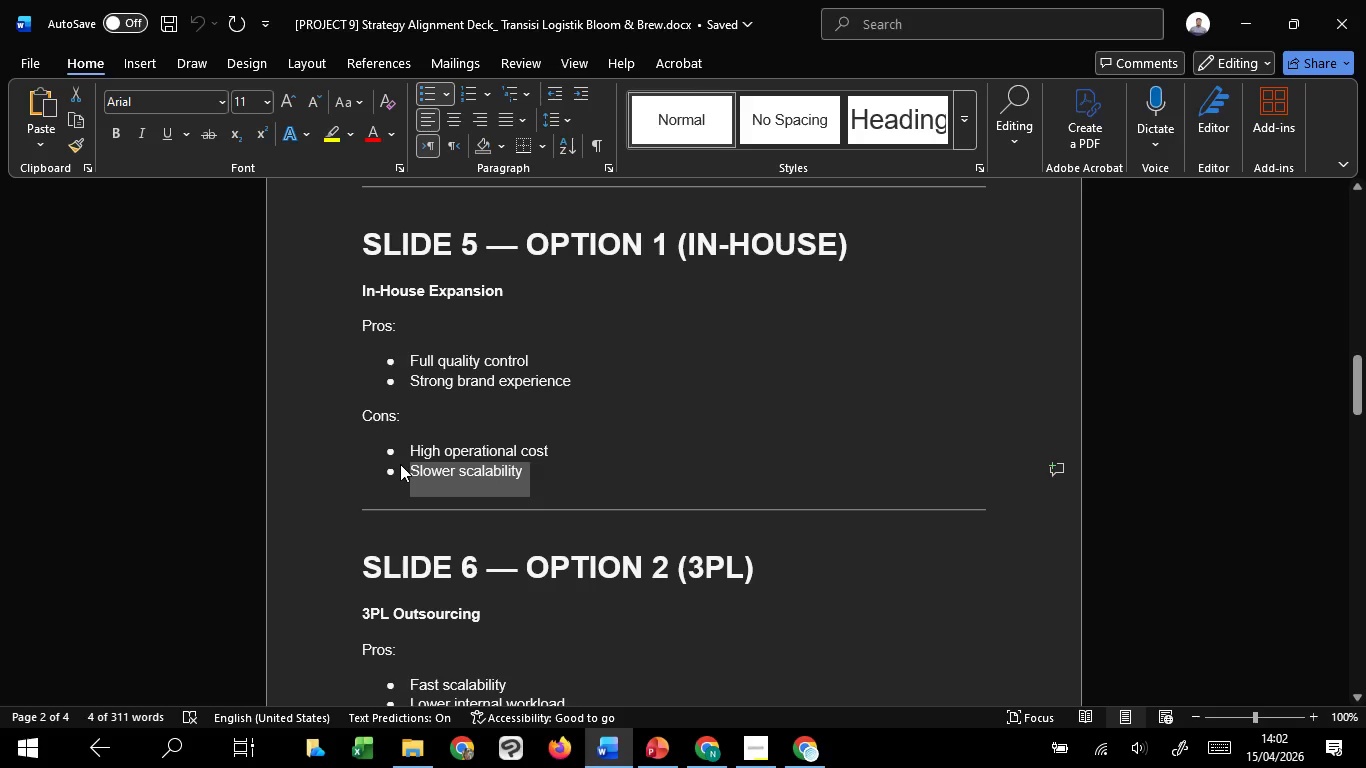 
key(Control+C)
 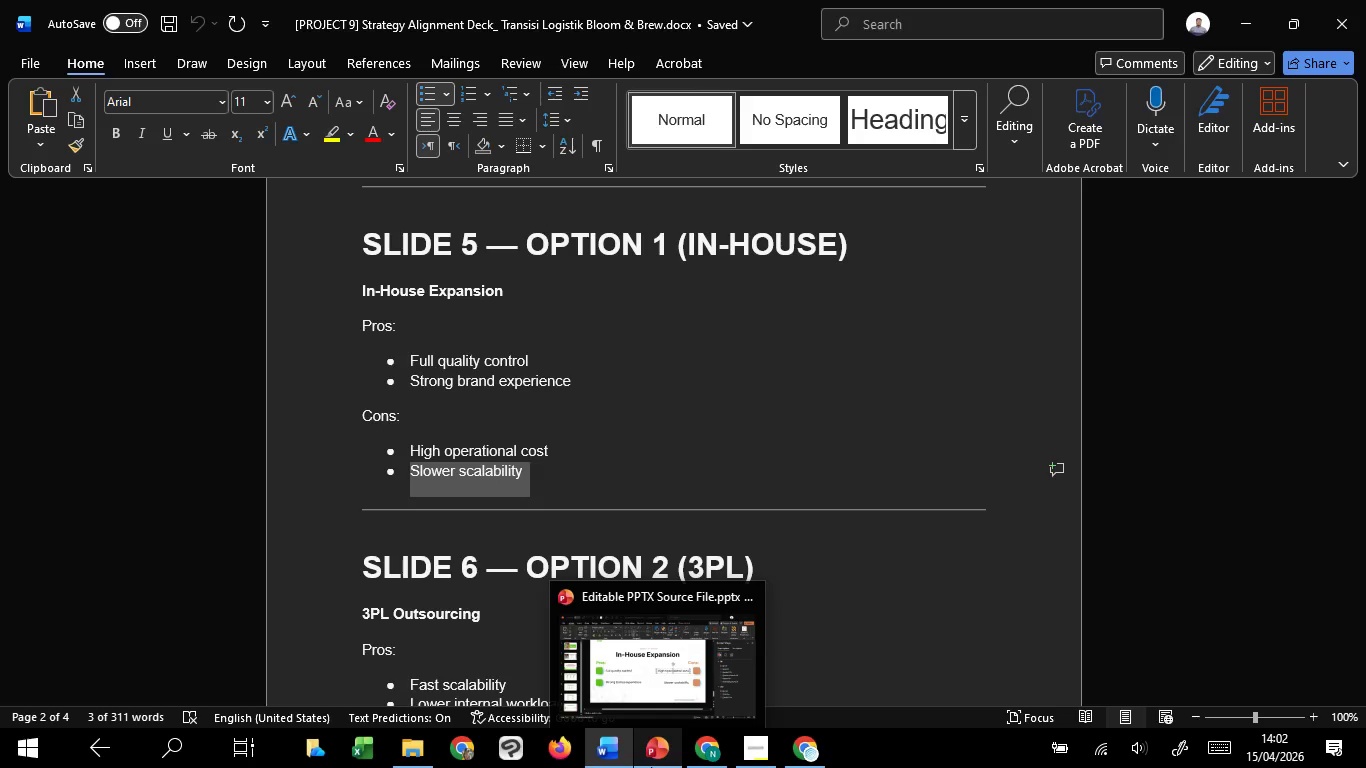 
left_click([678, 692])
 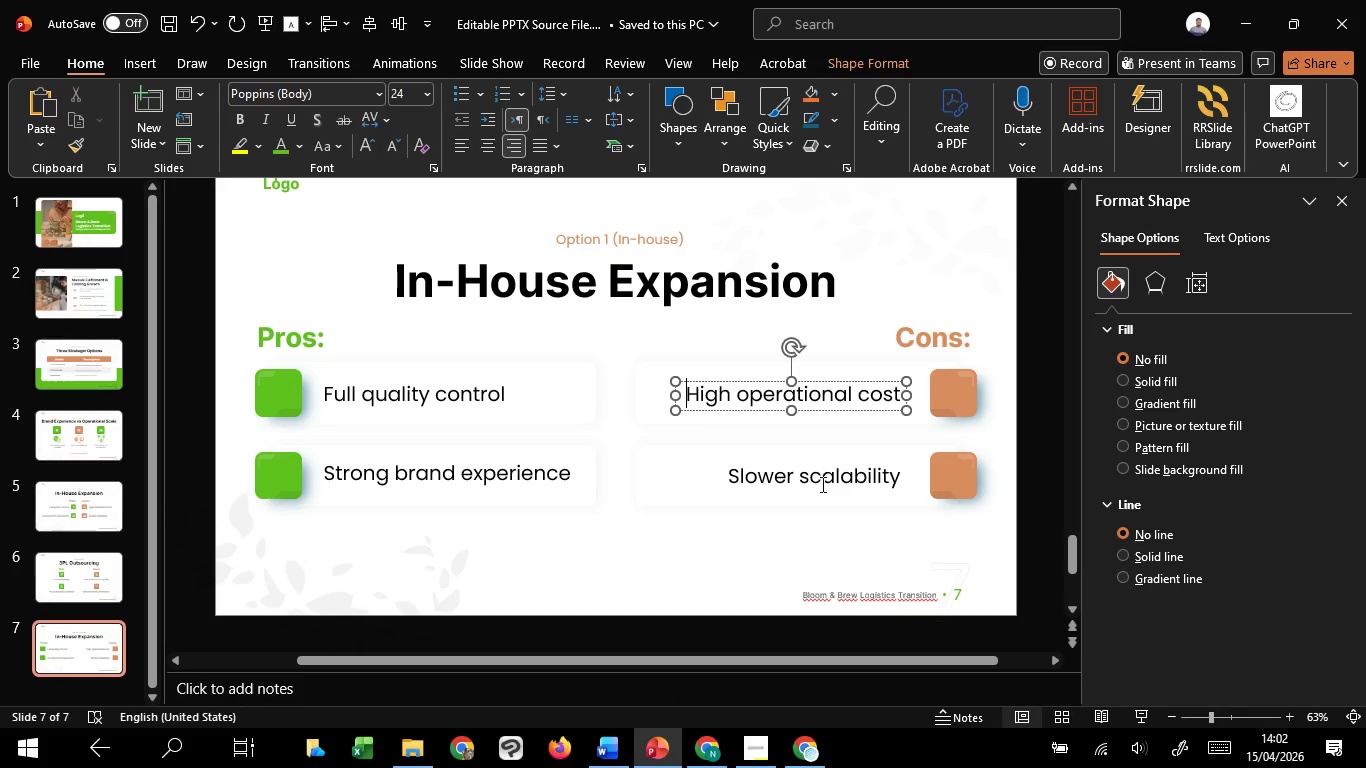 
left_click([820, 479])
 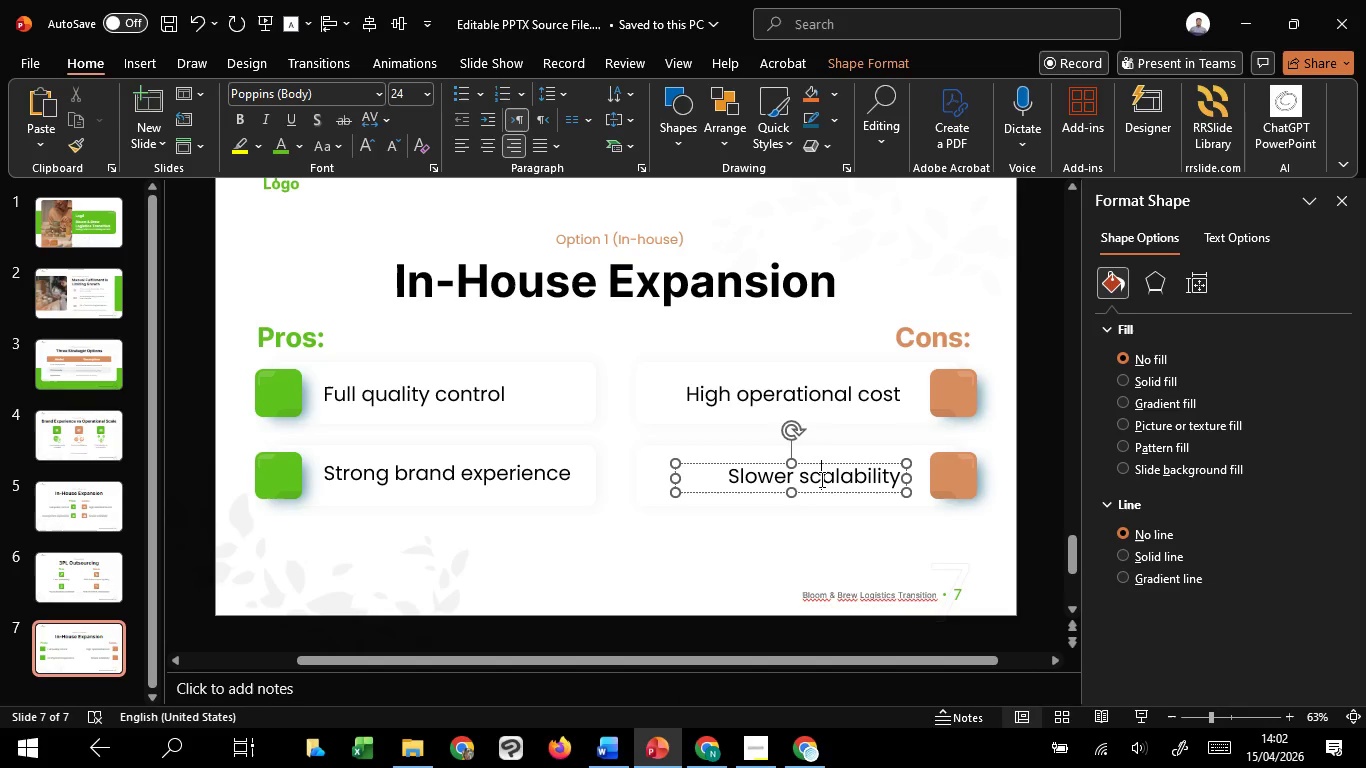 
key(Control+A)
 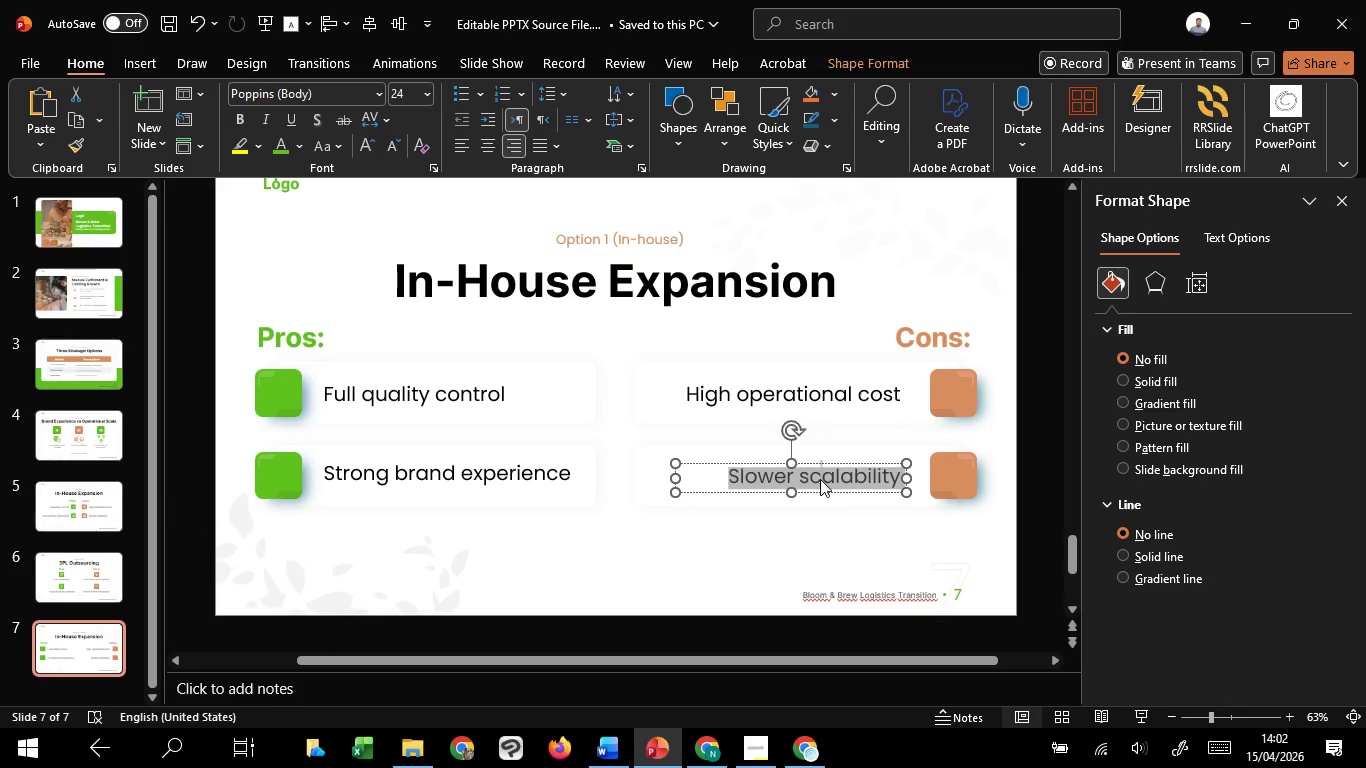 
right_click([820, 479])
 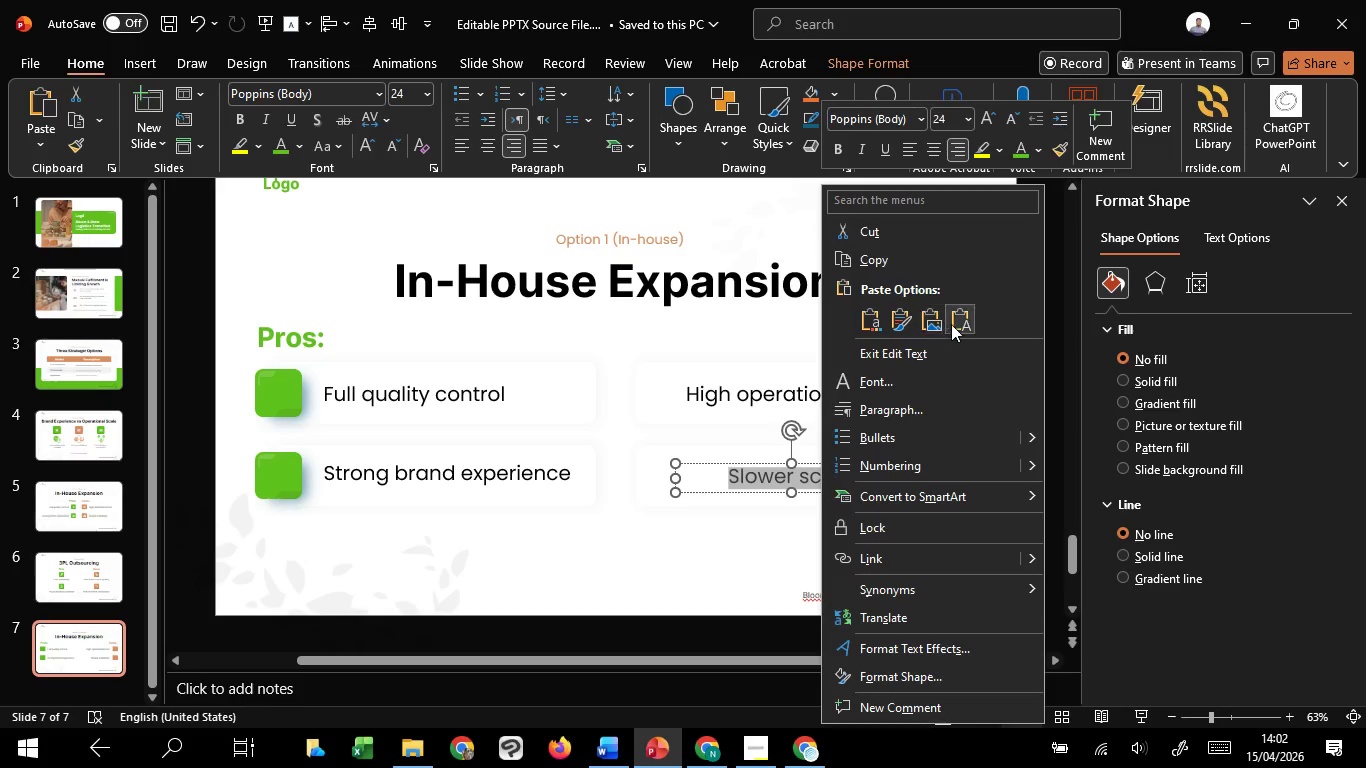 
left_click([956, 322])
 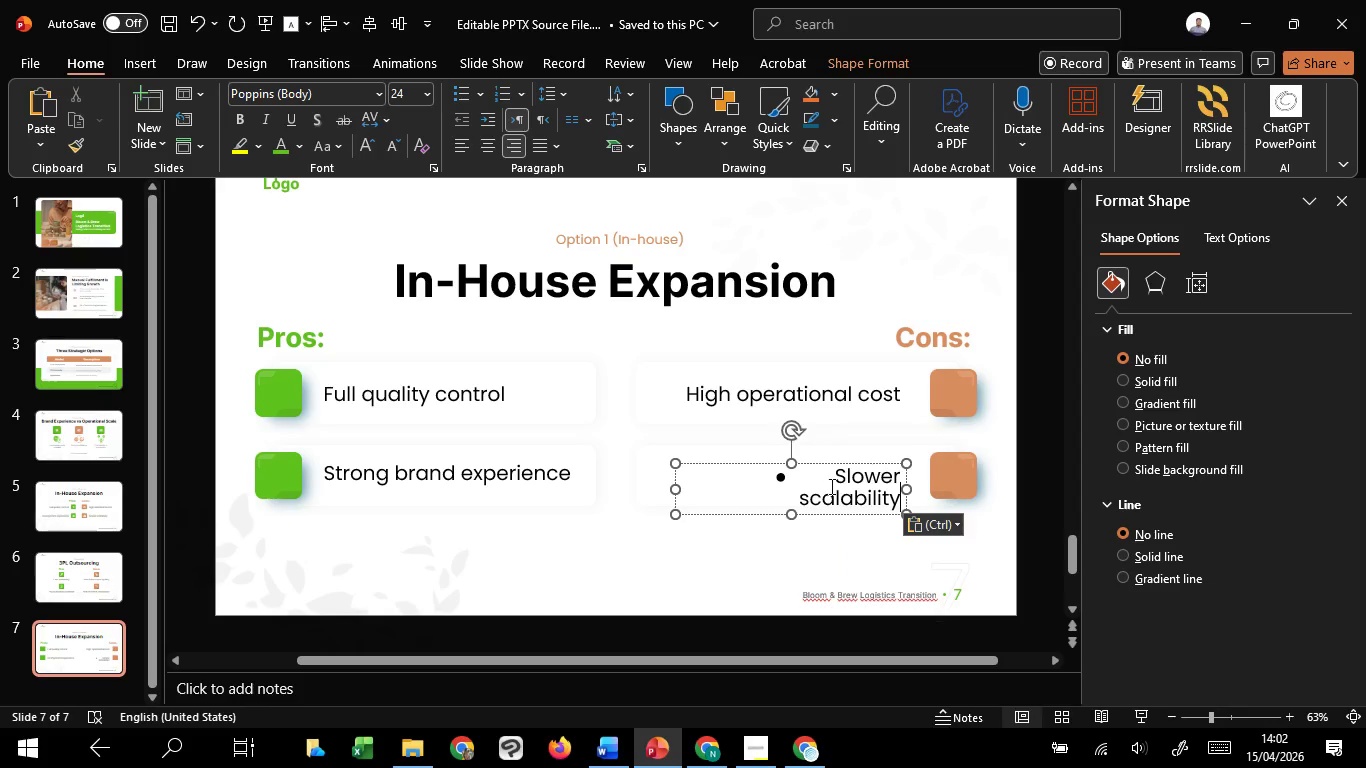 
left_click_drag(start_coordinate=[836, 482], to_coordinate=[738, 481])
 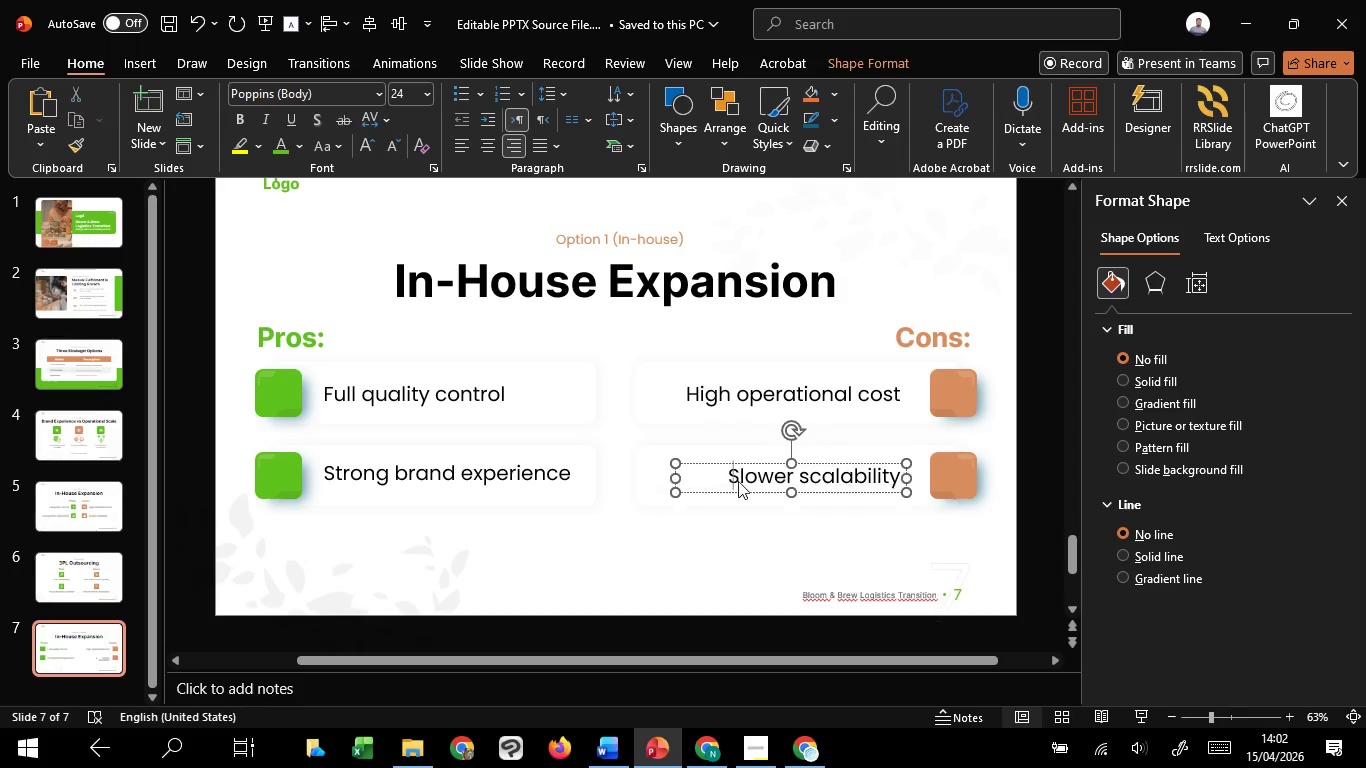 
key(Backspace)
 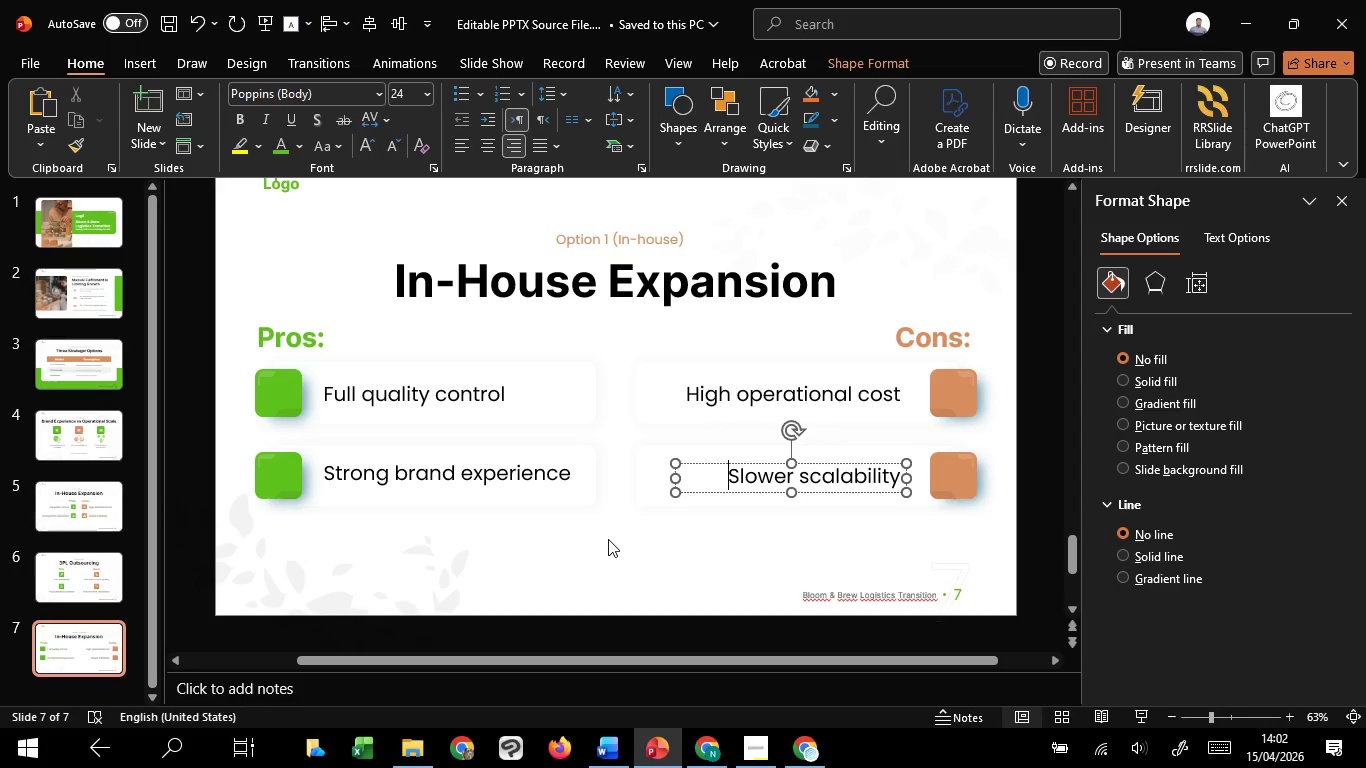 
left_click([608, 538])
 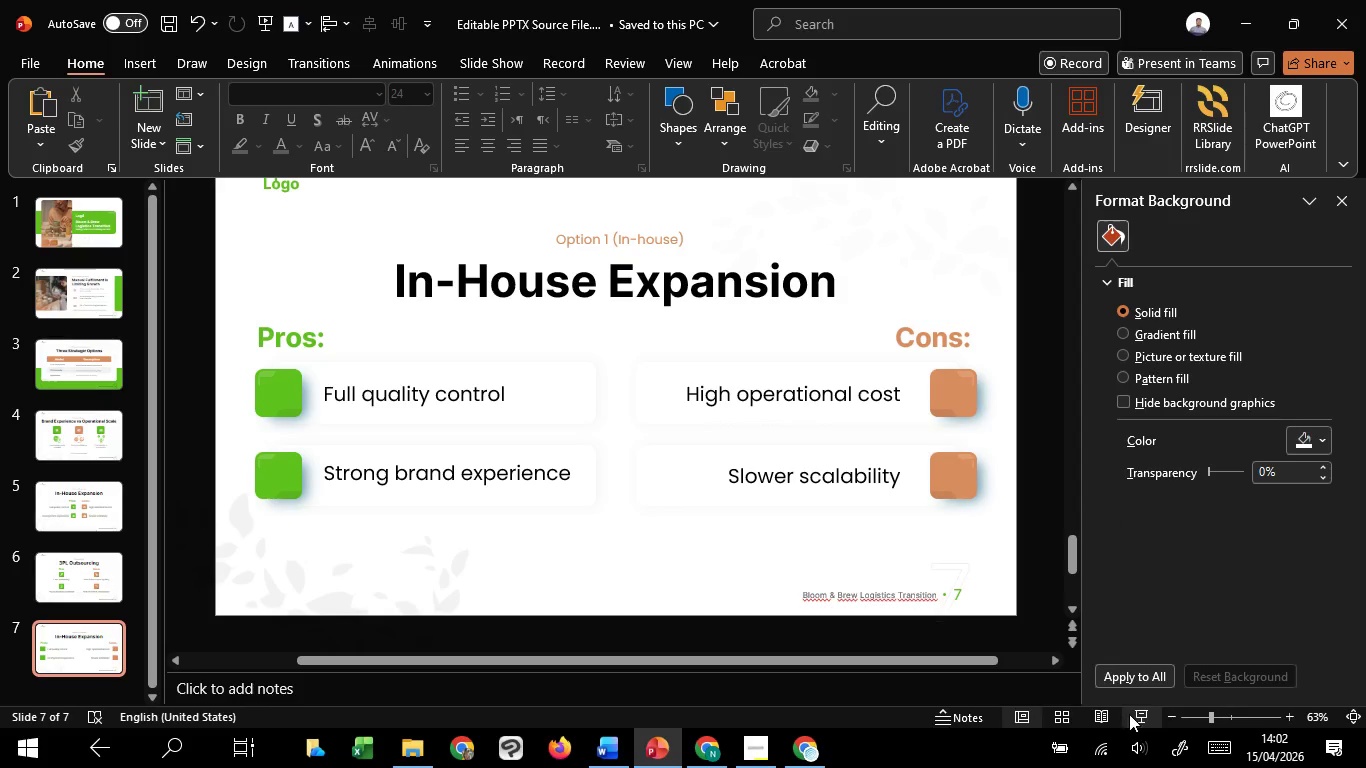 
left_click([1129, 714])
 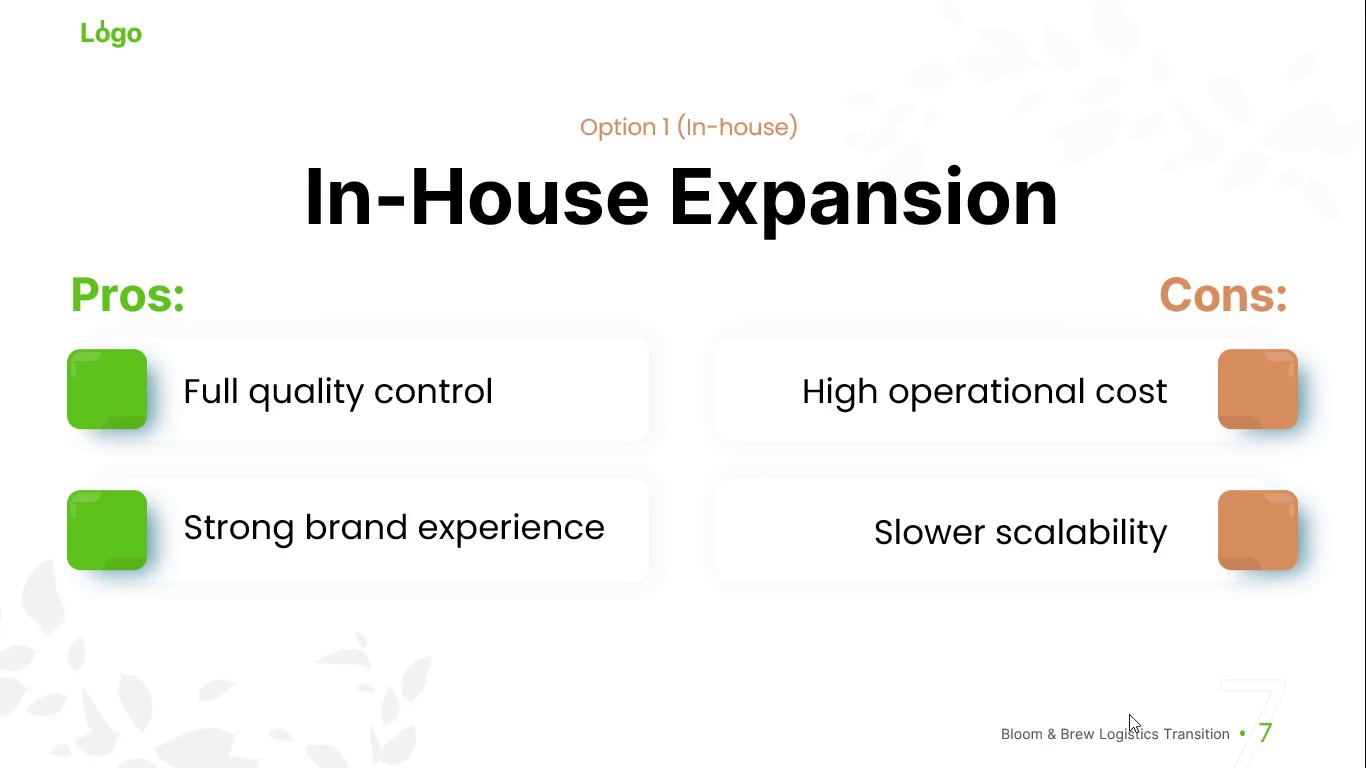 
wait(11.73)
 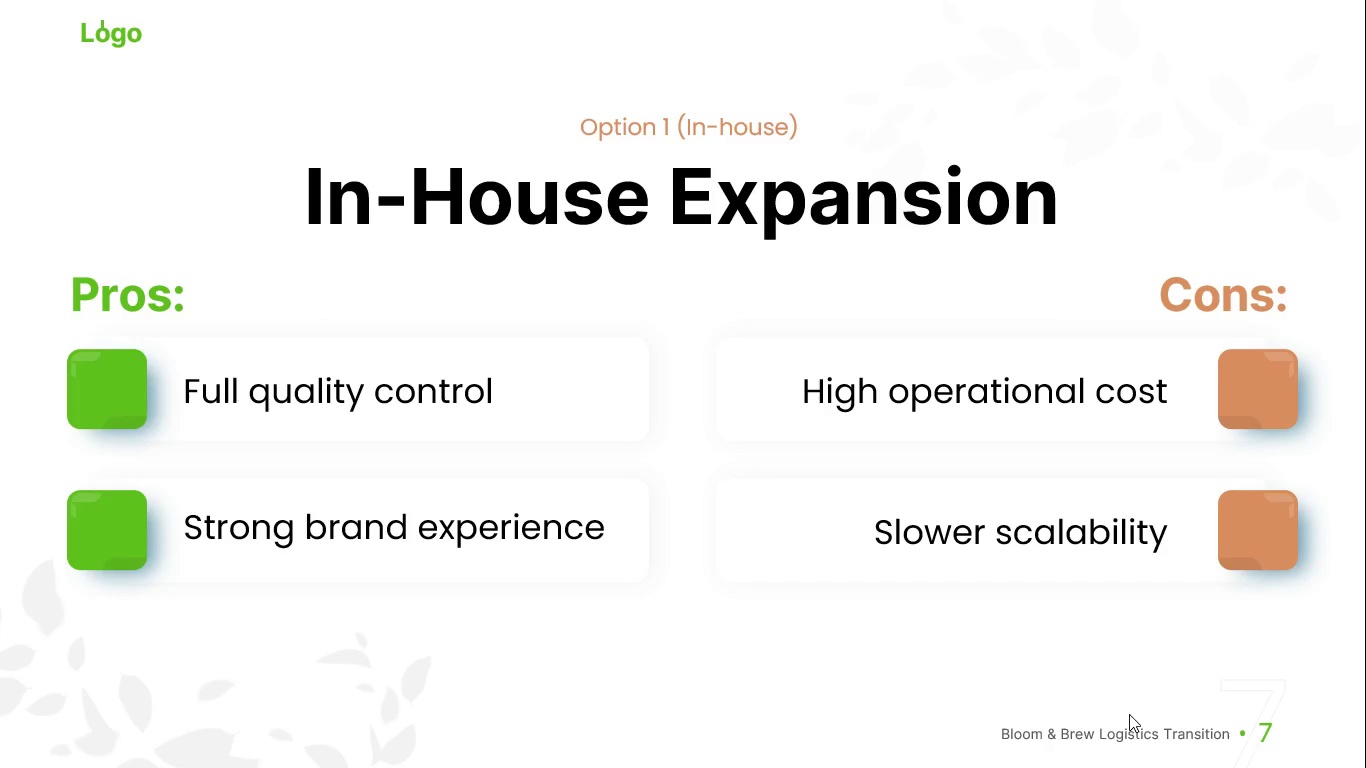 
key(Escape)
 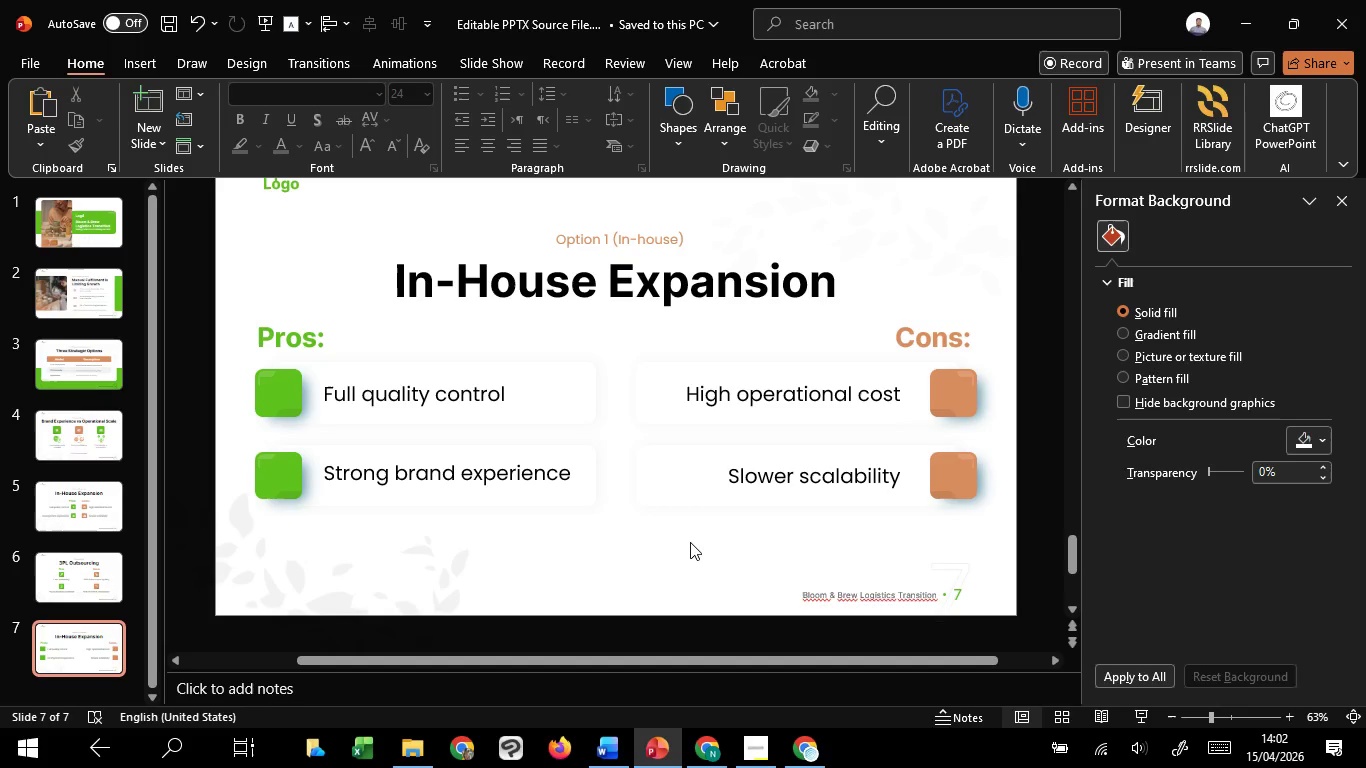 
hold_key(key=ControlLeft, duration=1.33)
scroll: coordinate [690, 542], scroll_direction: down, amount: 1.0
 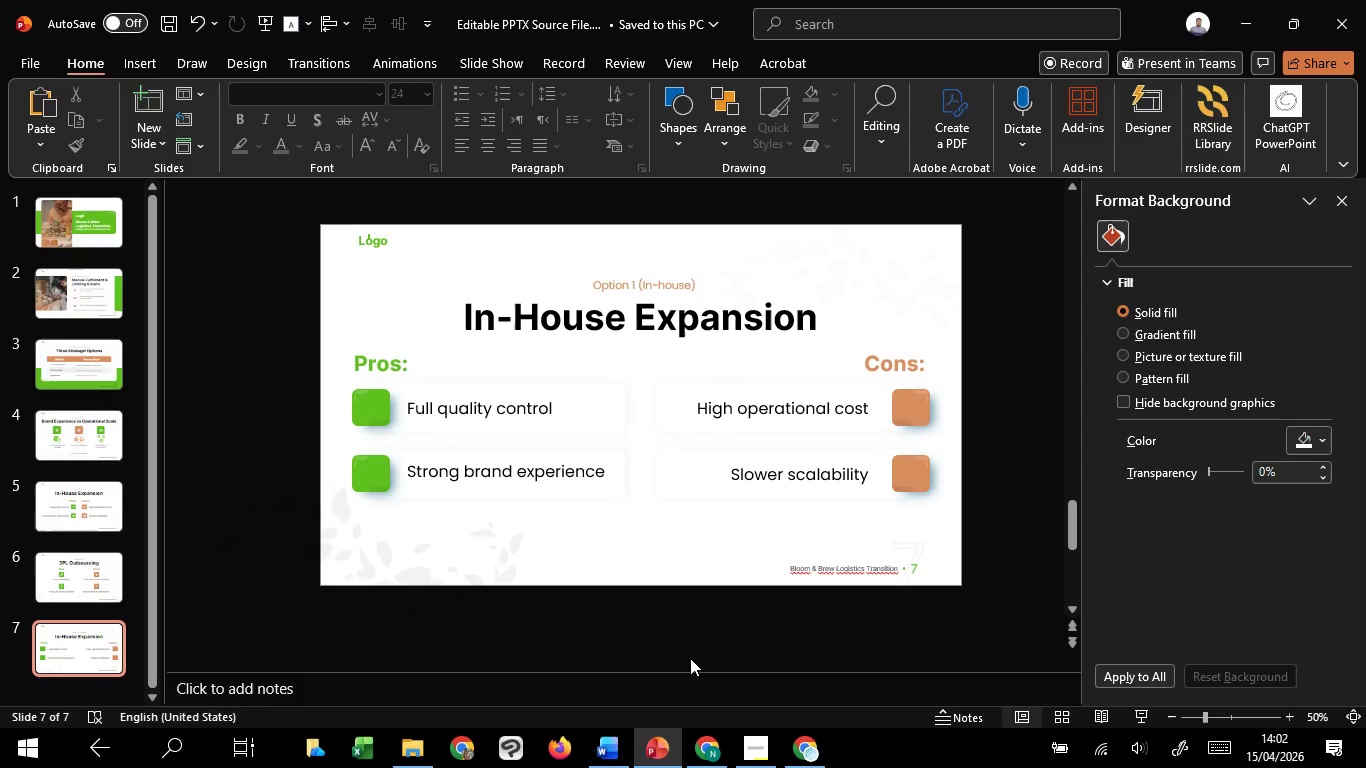 
mouse_move([686, 705])
 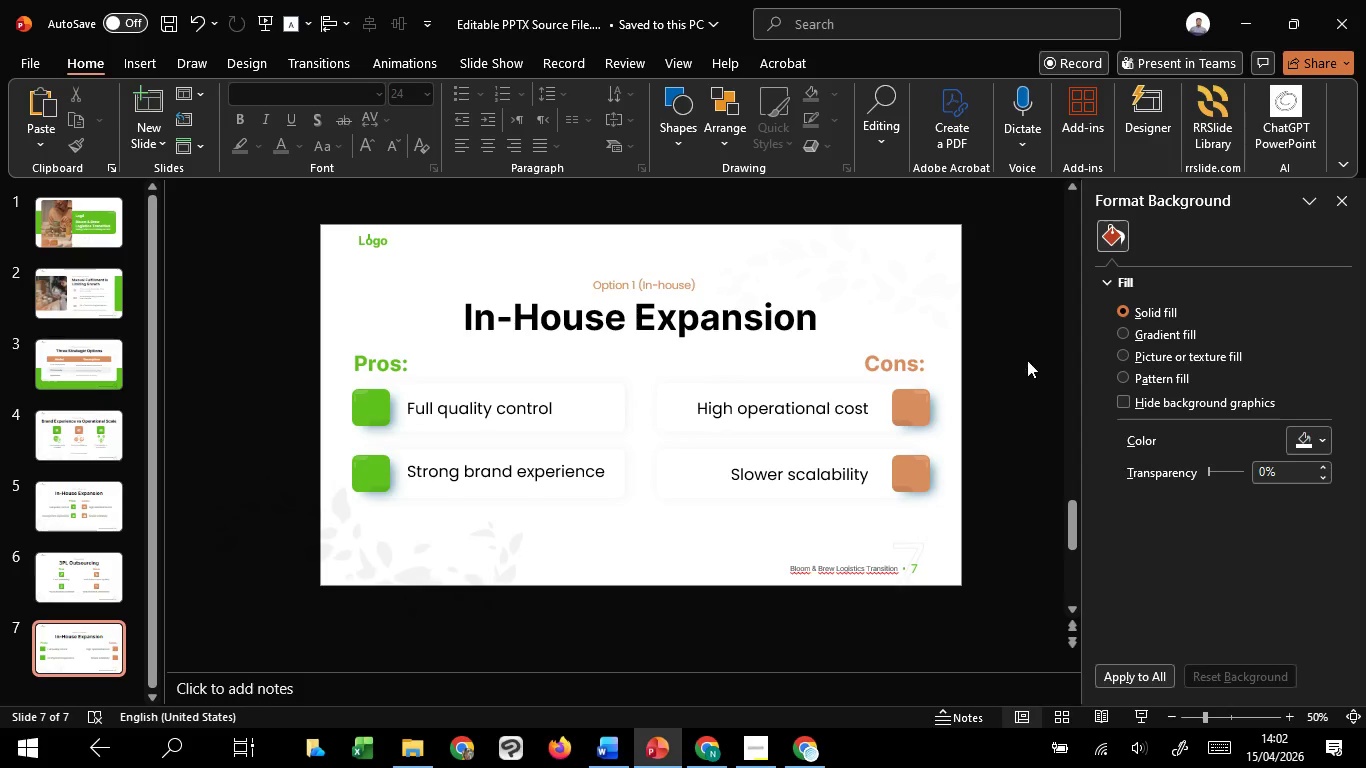 
left_click_drag(start_coordinate=[1028, 374], to_coordinate=[536, 570])
 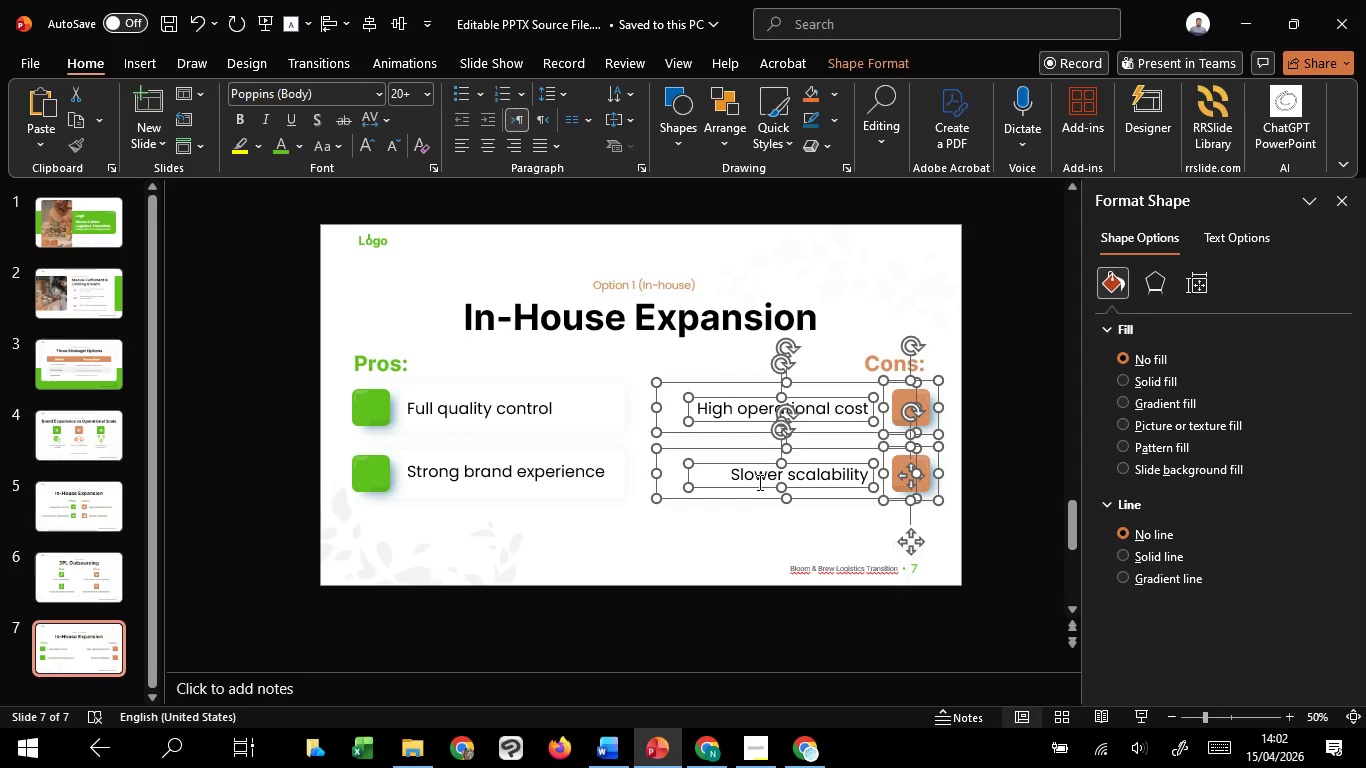 
key(ArrowLeft)
 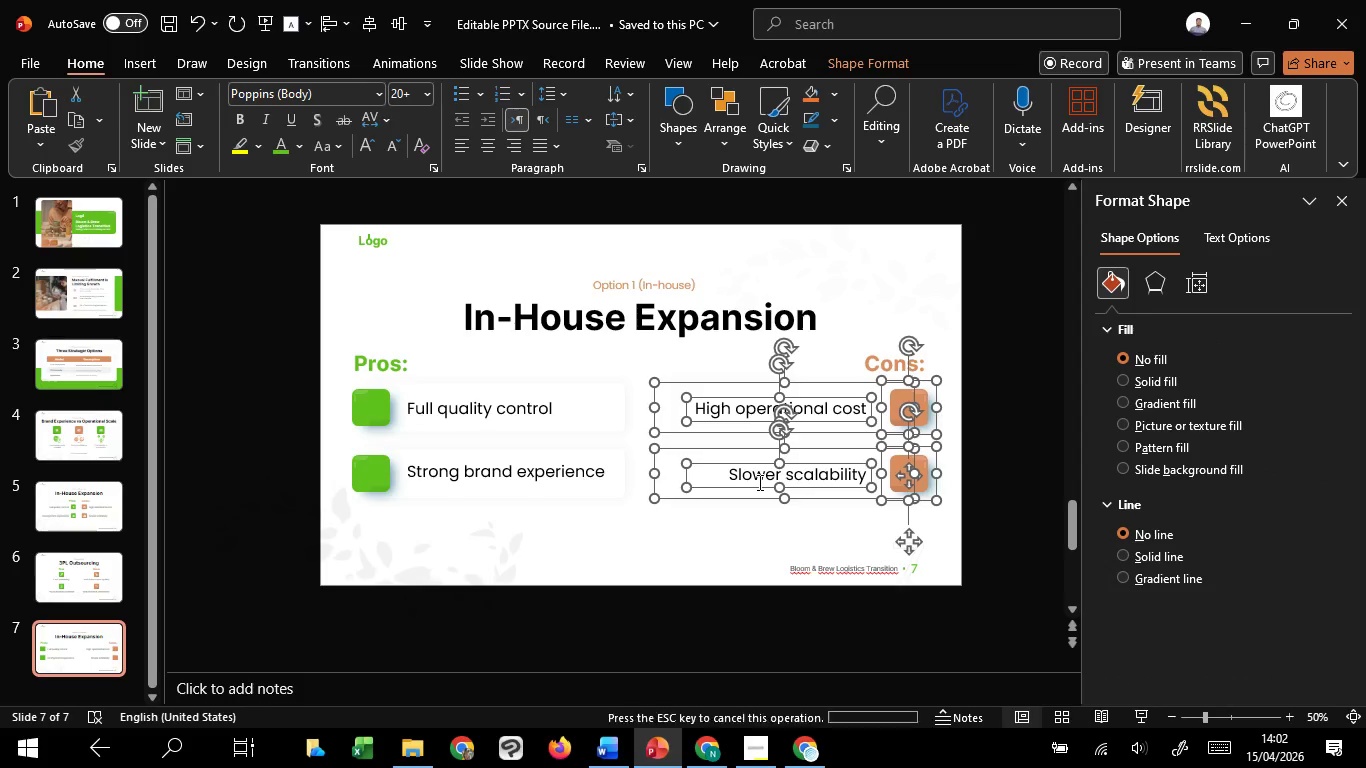 
key(ArrowLeft)
 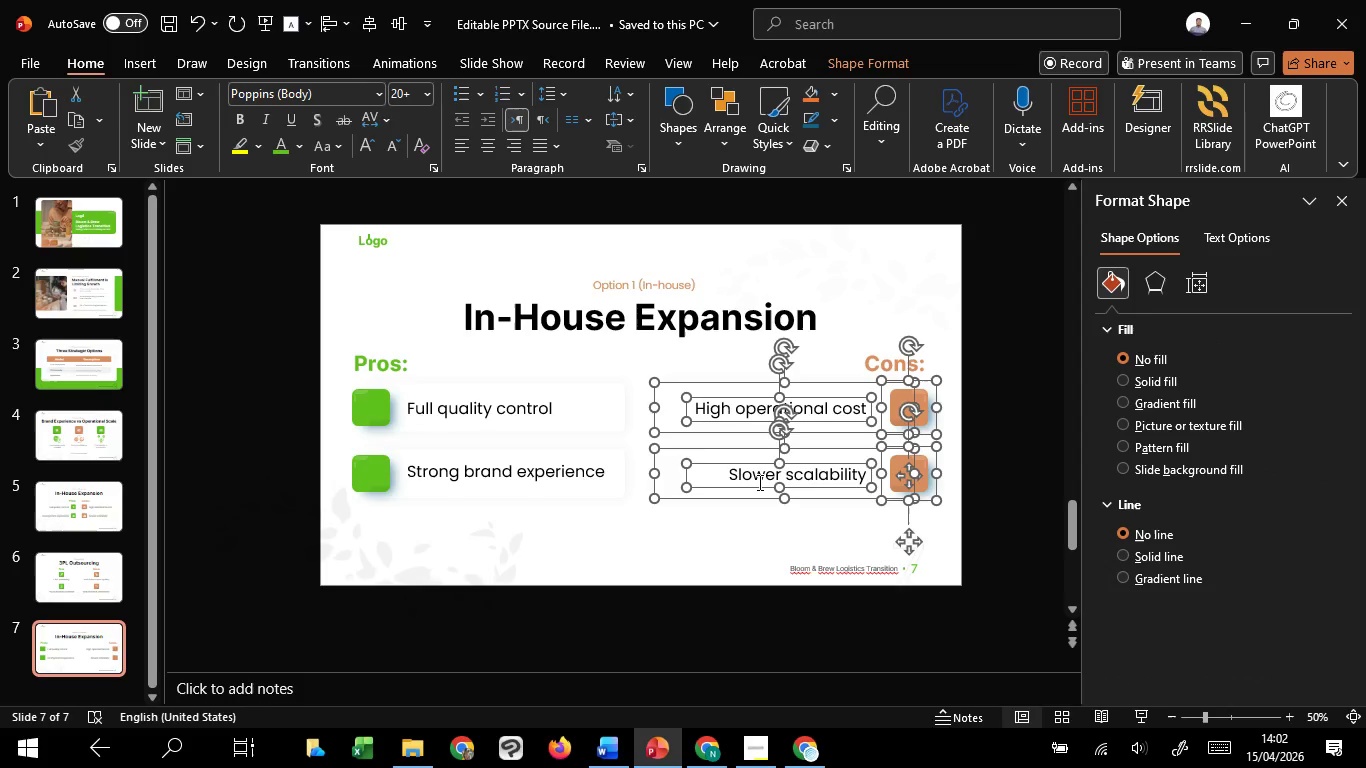 
key(ArrowLeft)
 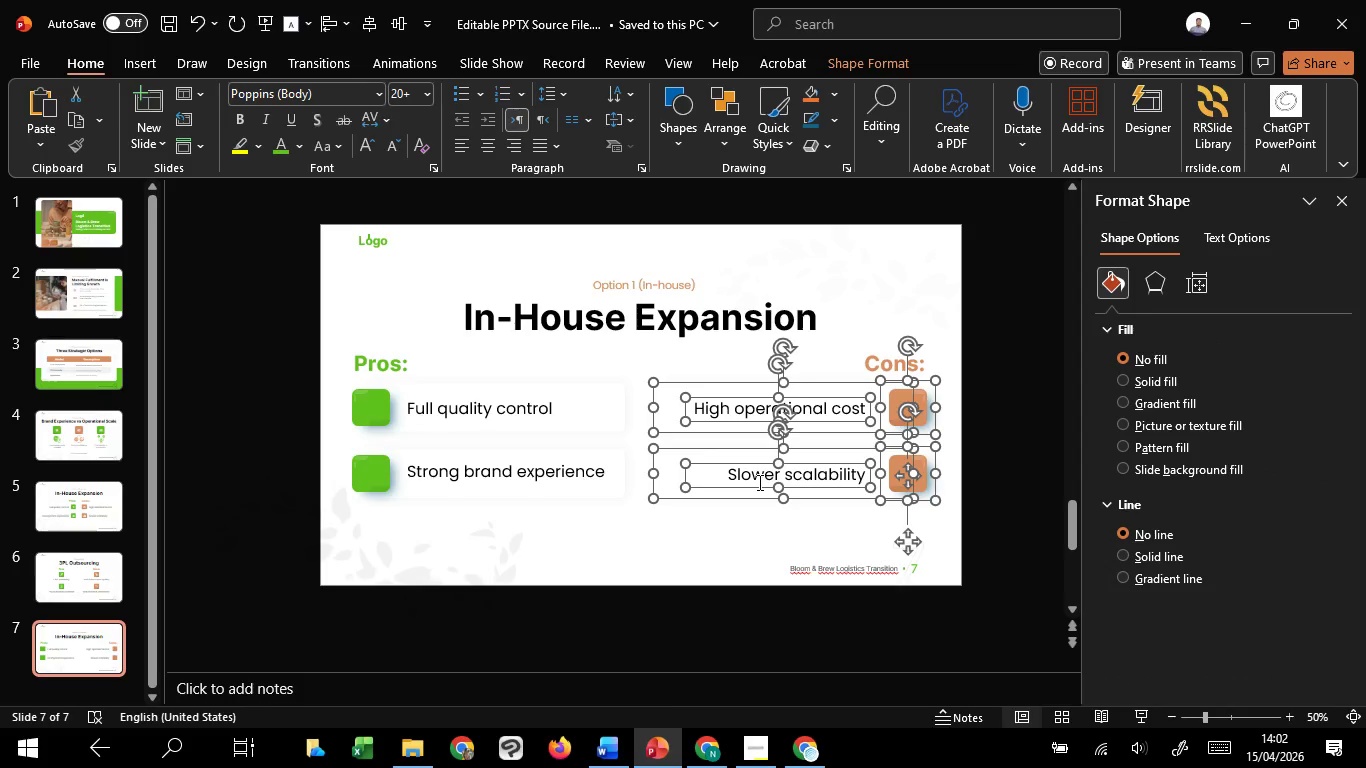 
key(ArrowLeft)
 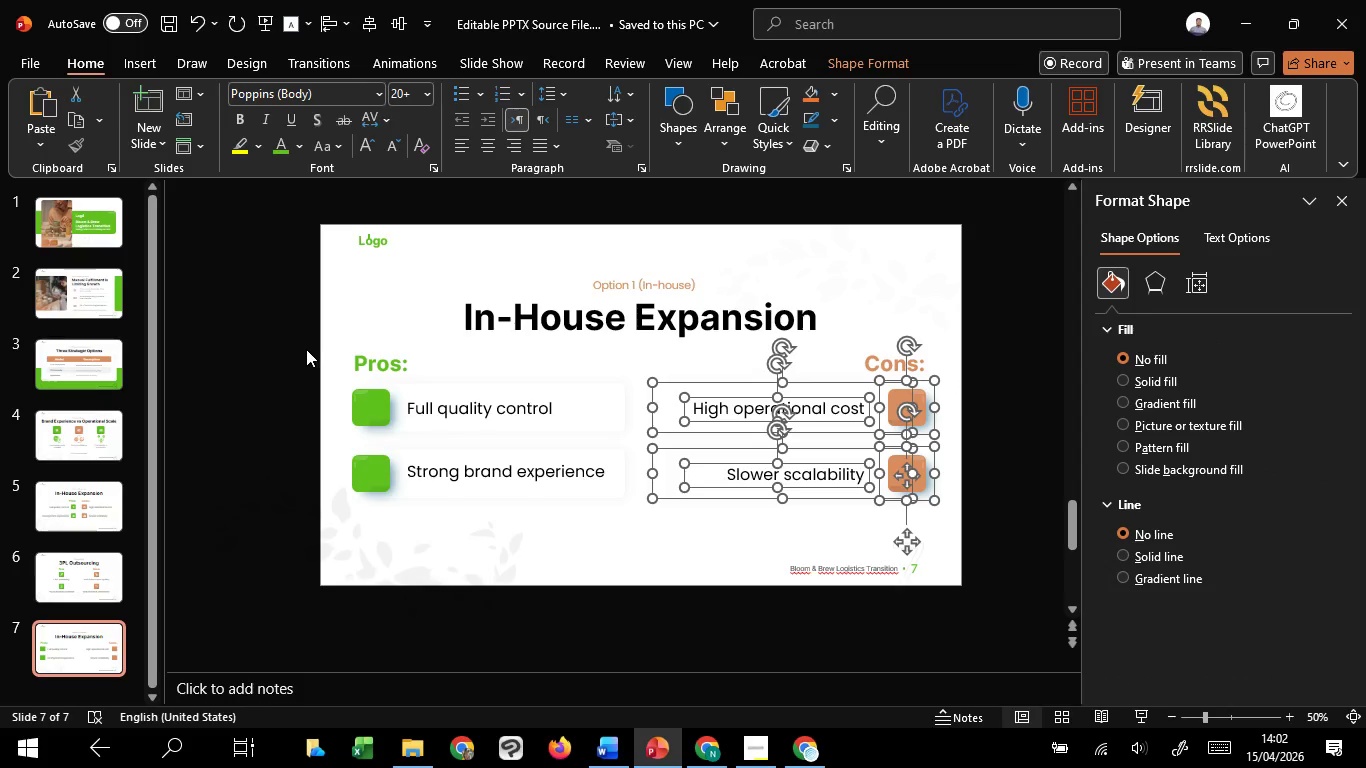 
left_click_drag(start_coordinate=[278, 329], to_coordinate=[666, 546])
 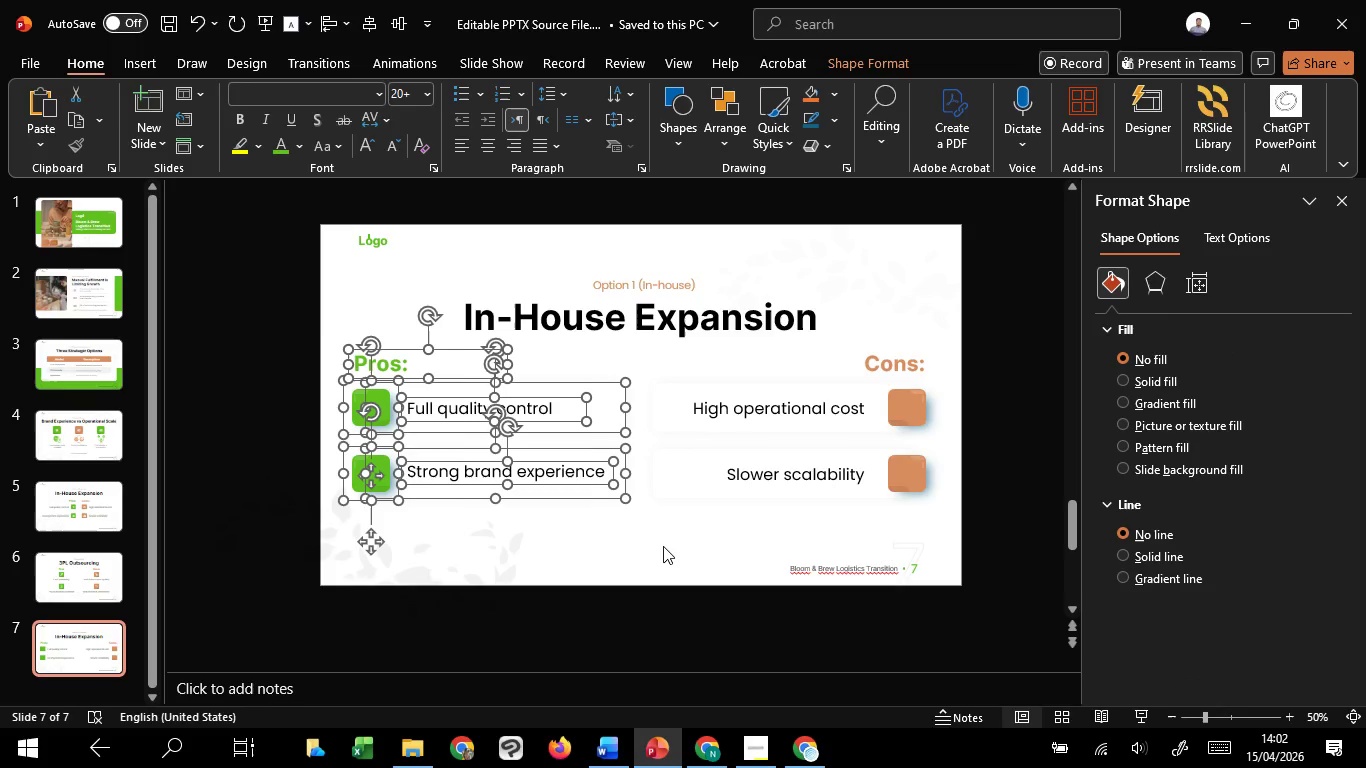 
key(ArrowRight)
 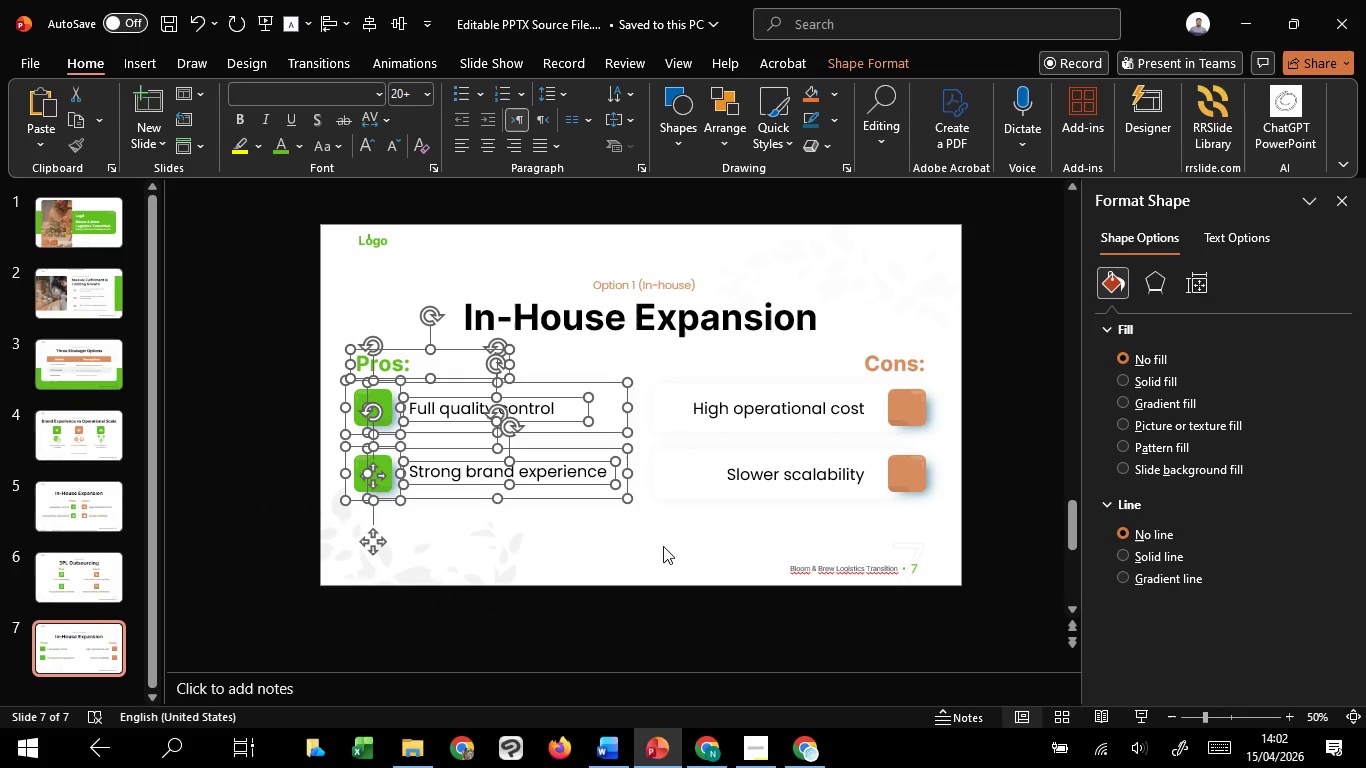 
key(ArrowRight)
 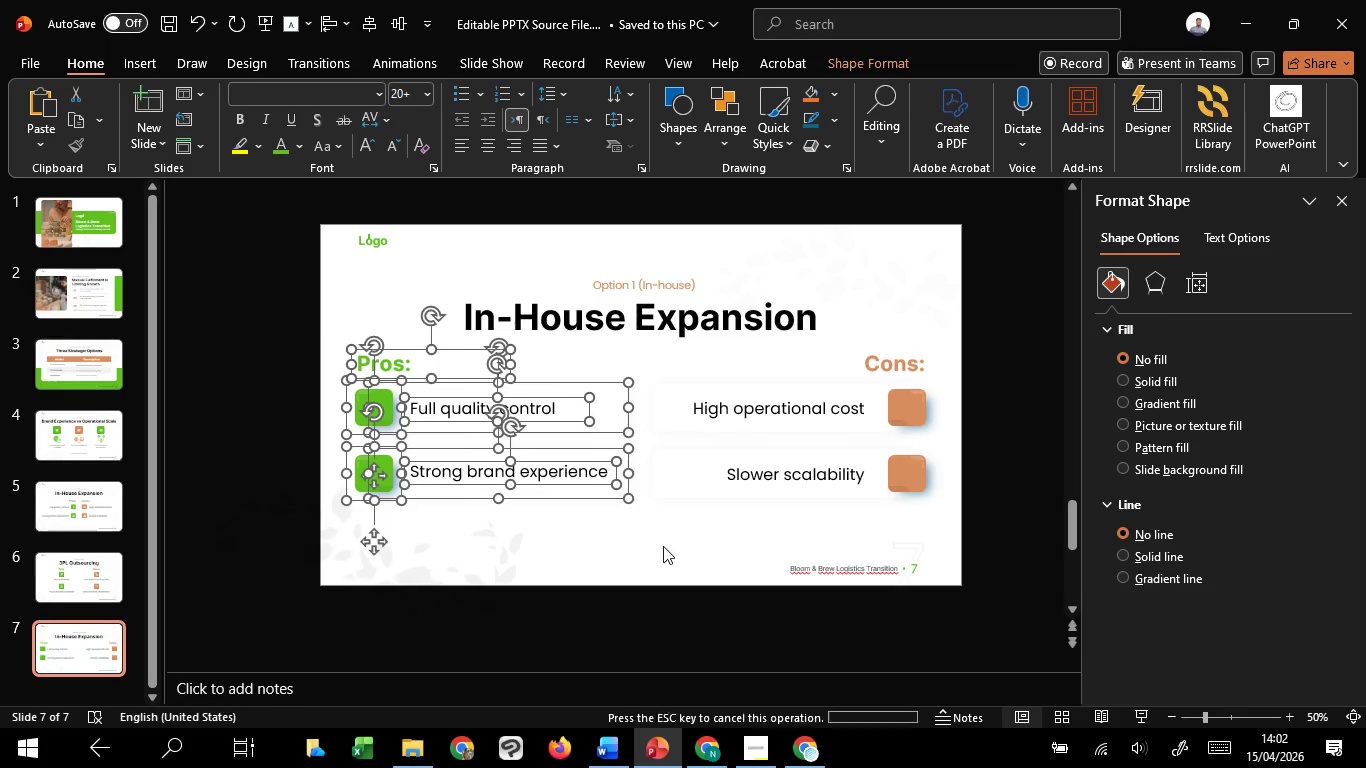 
key(ArrowRight)
 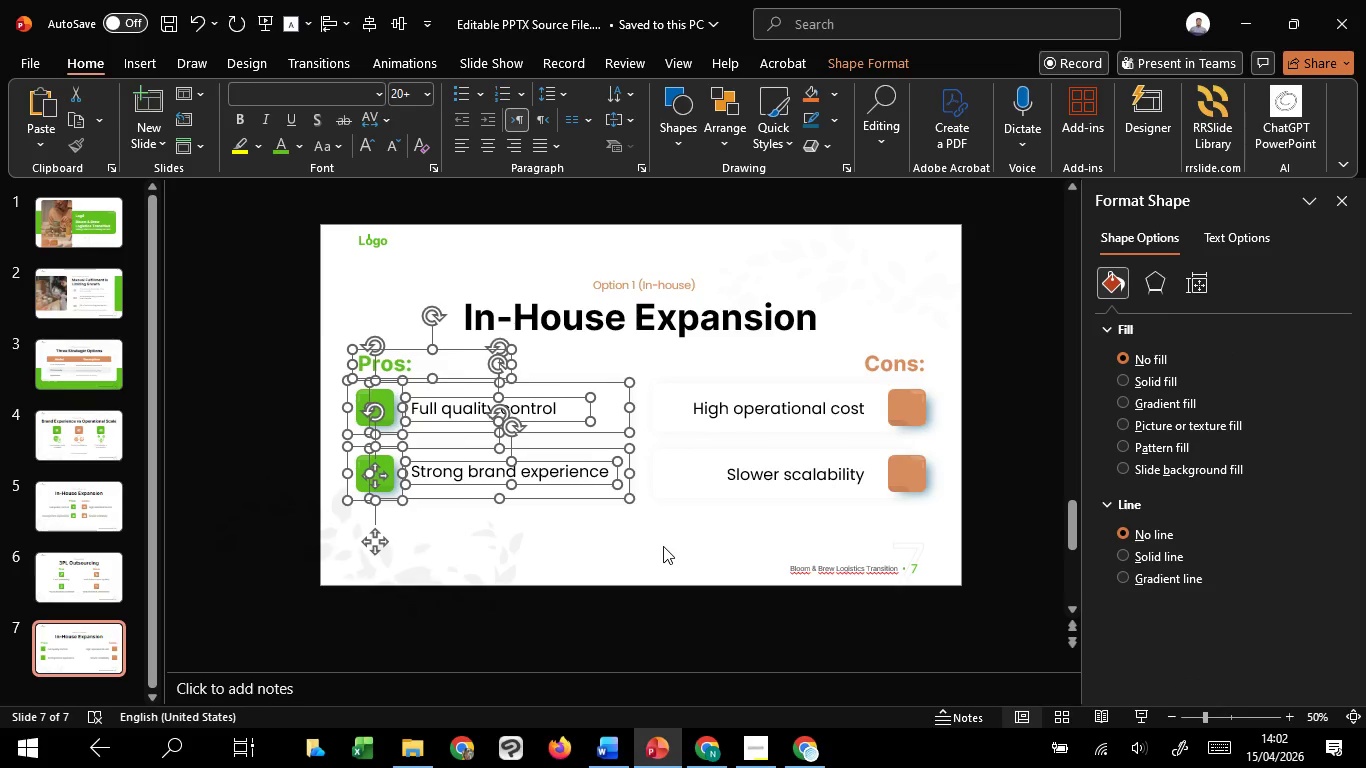 
key(ArrowRight)
 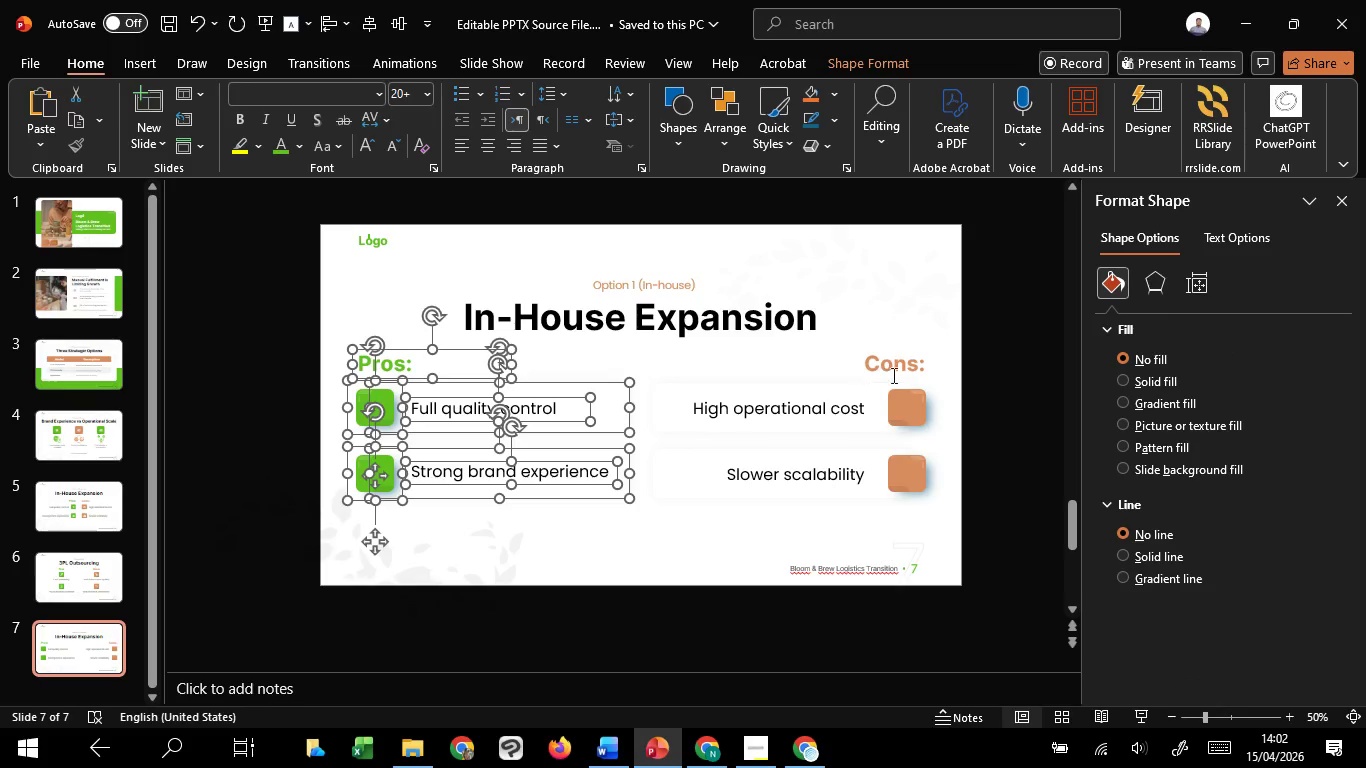 
left_click([903, 358])
 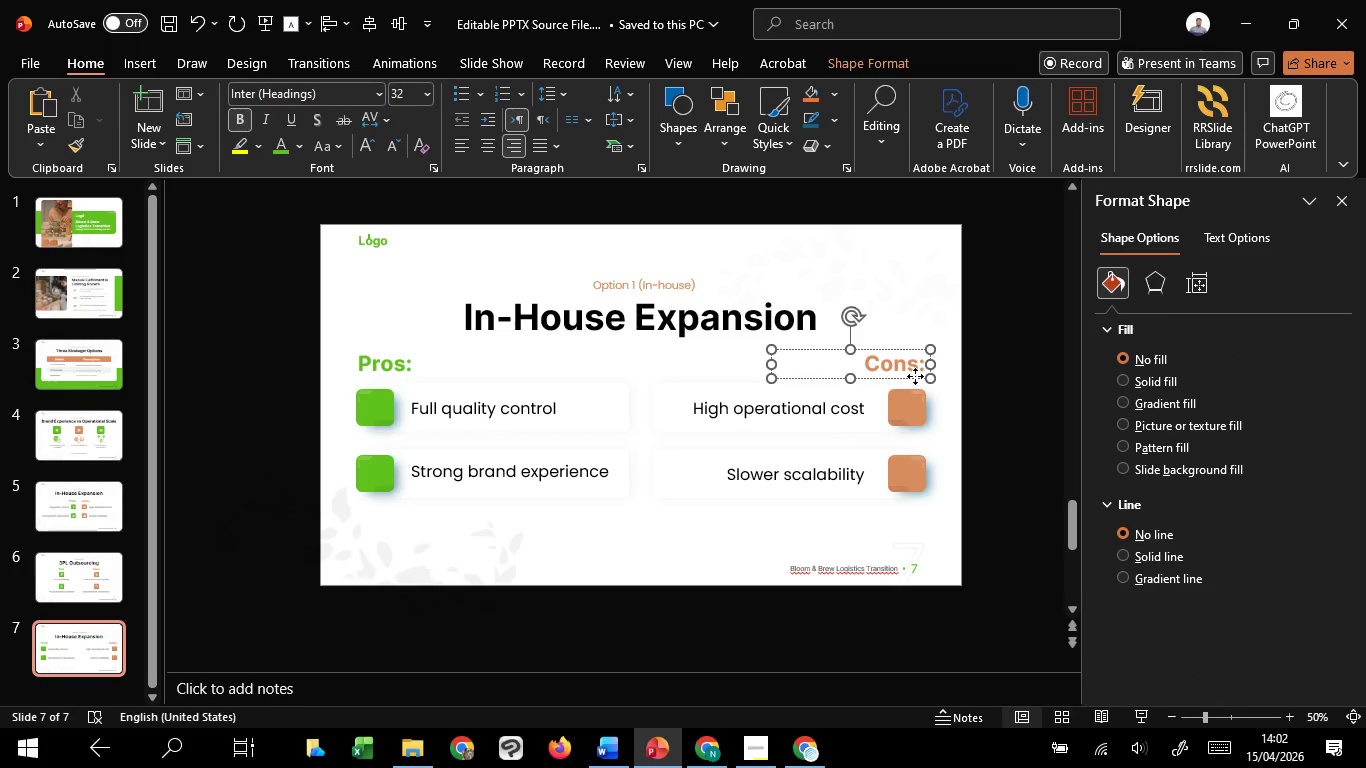 
hold_key(key=ShiftLeft, duration=1.22)
 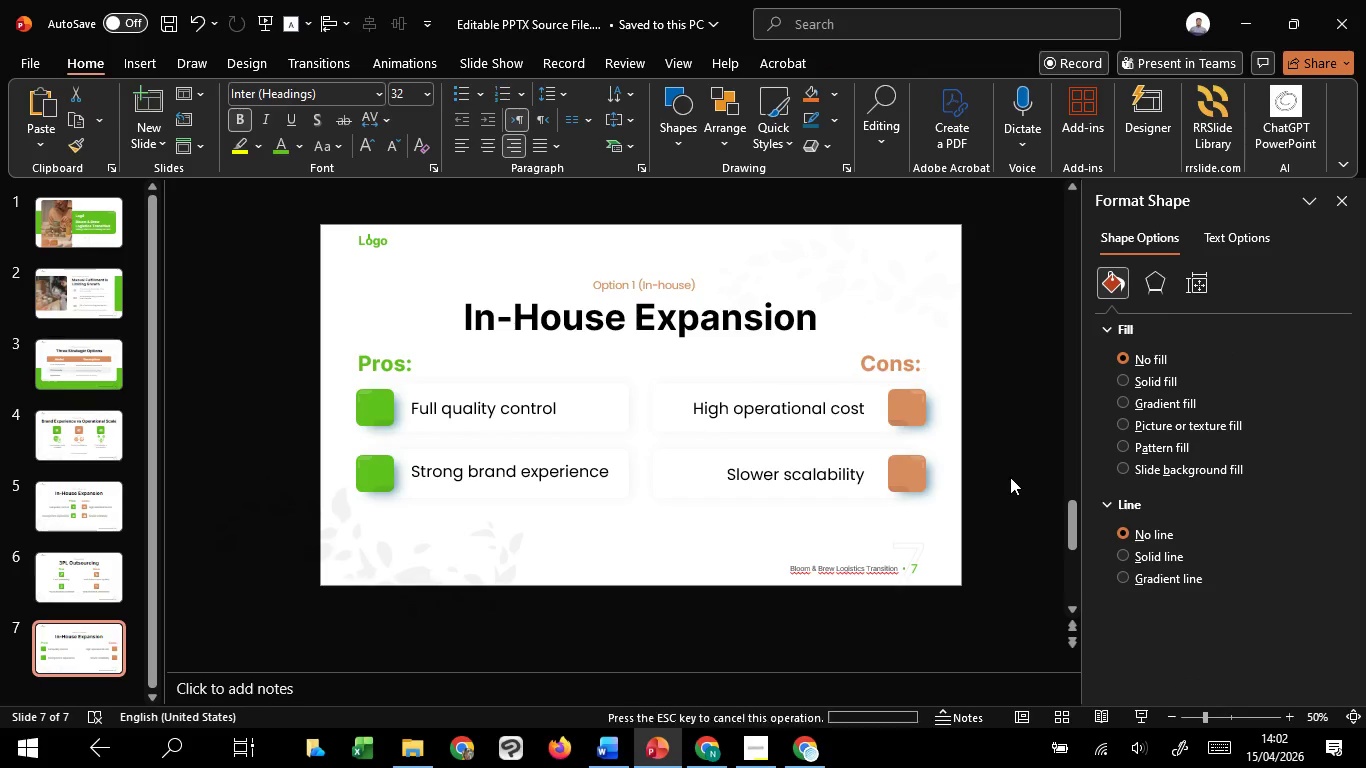 
left_click([1010, 477])
 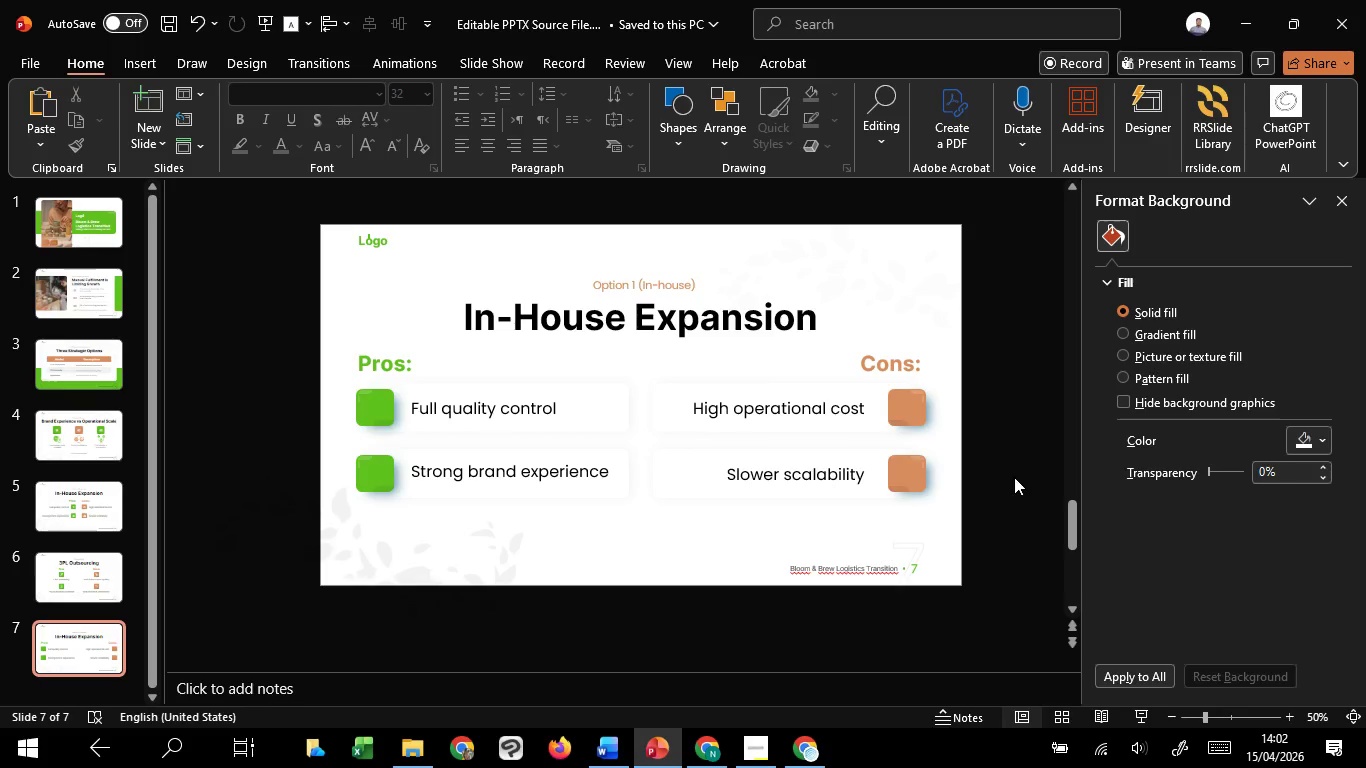 
wait(6.67)
 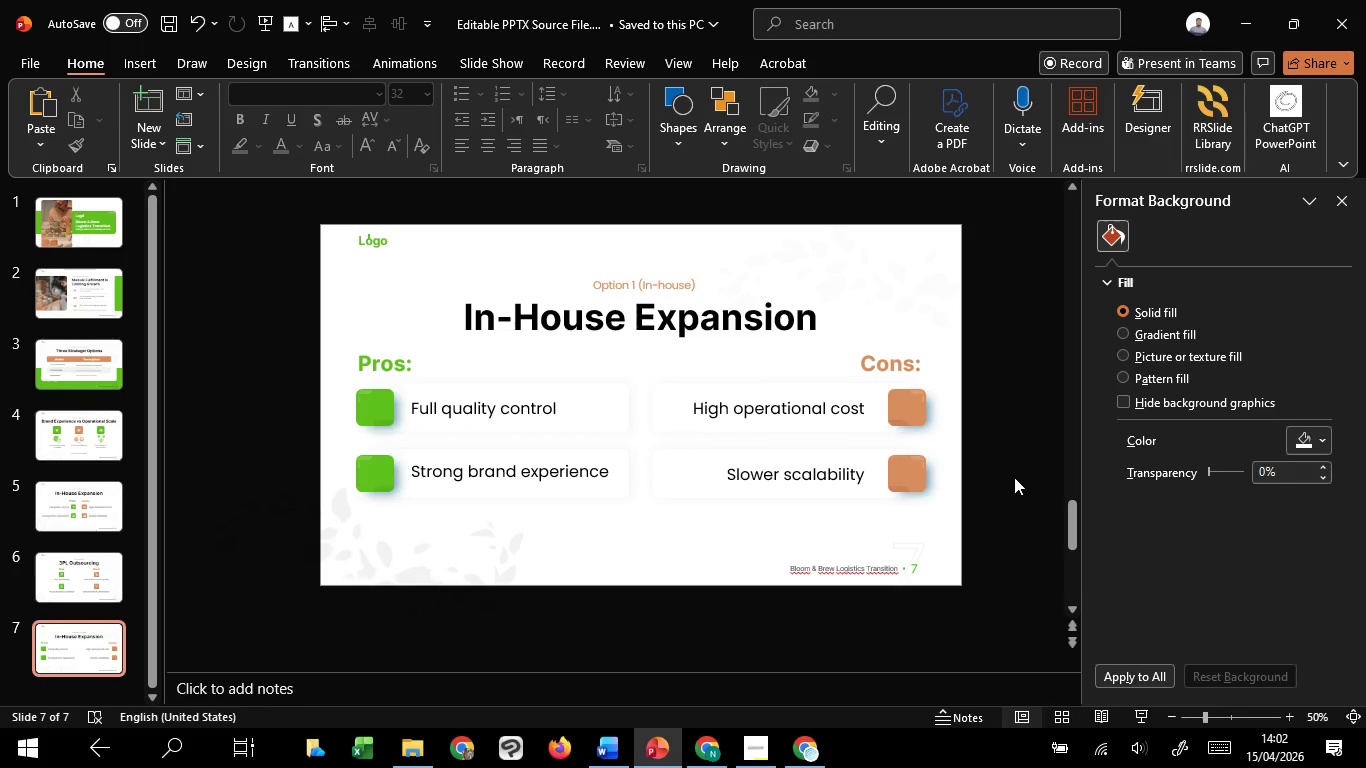 
left_click([412, 364])
 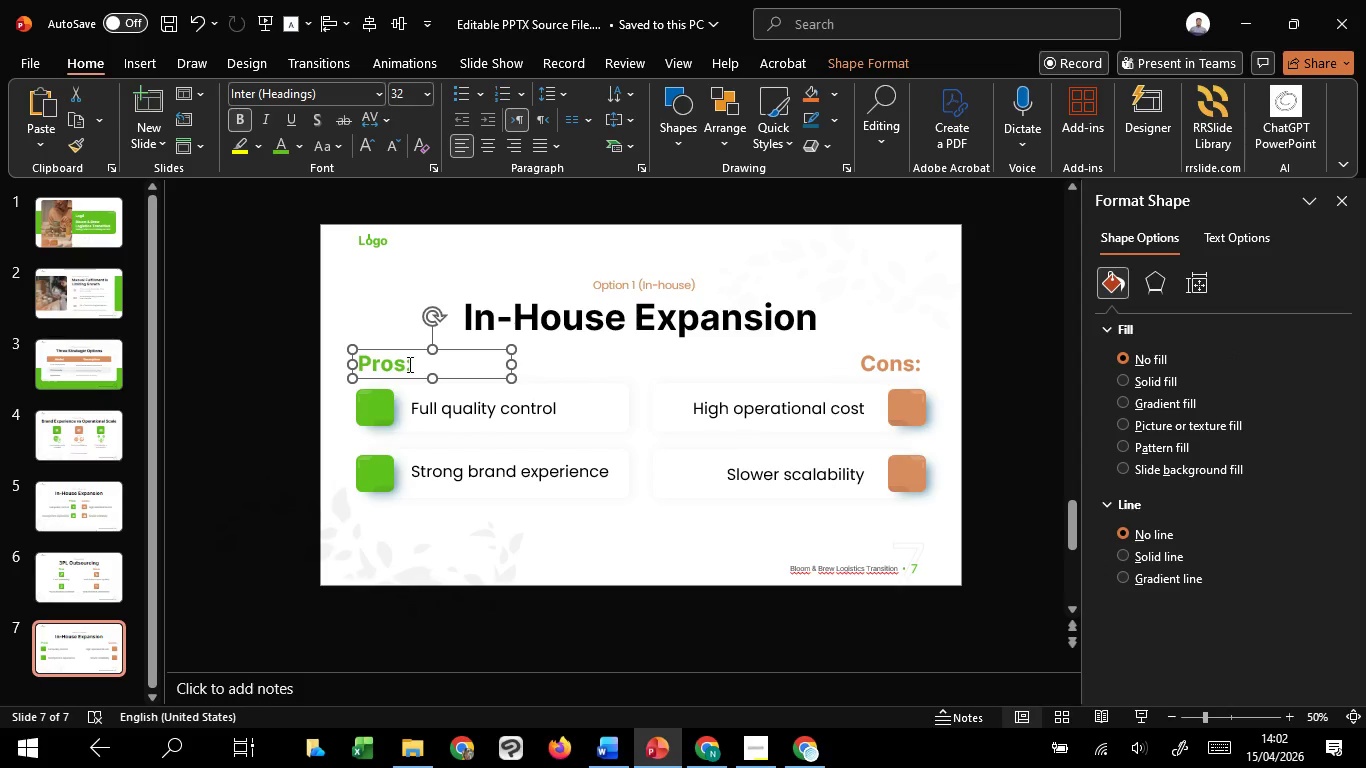 
left_click([408, 364])
 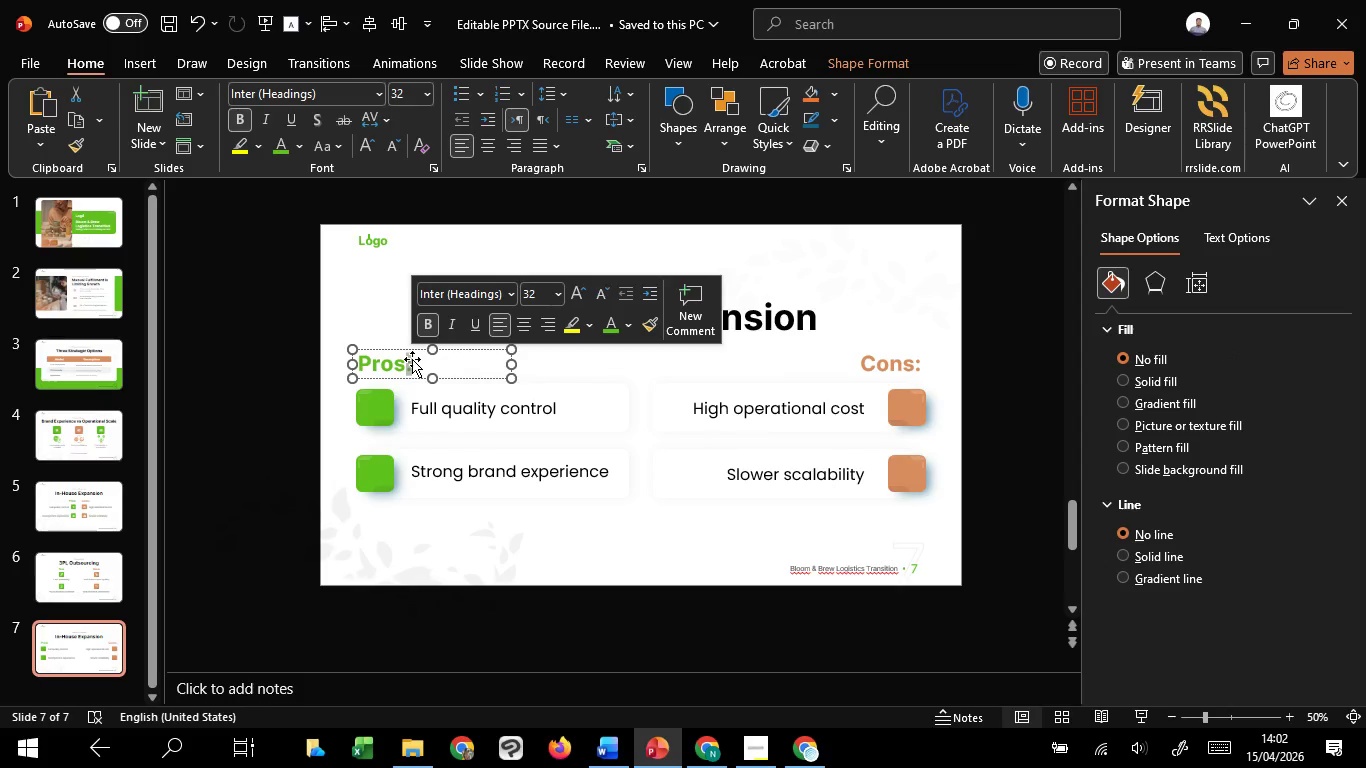 
key(Backspace)
 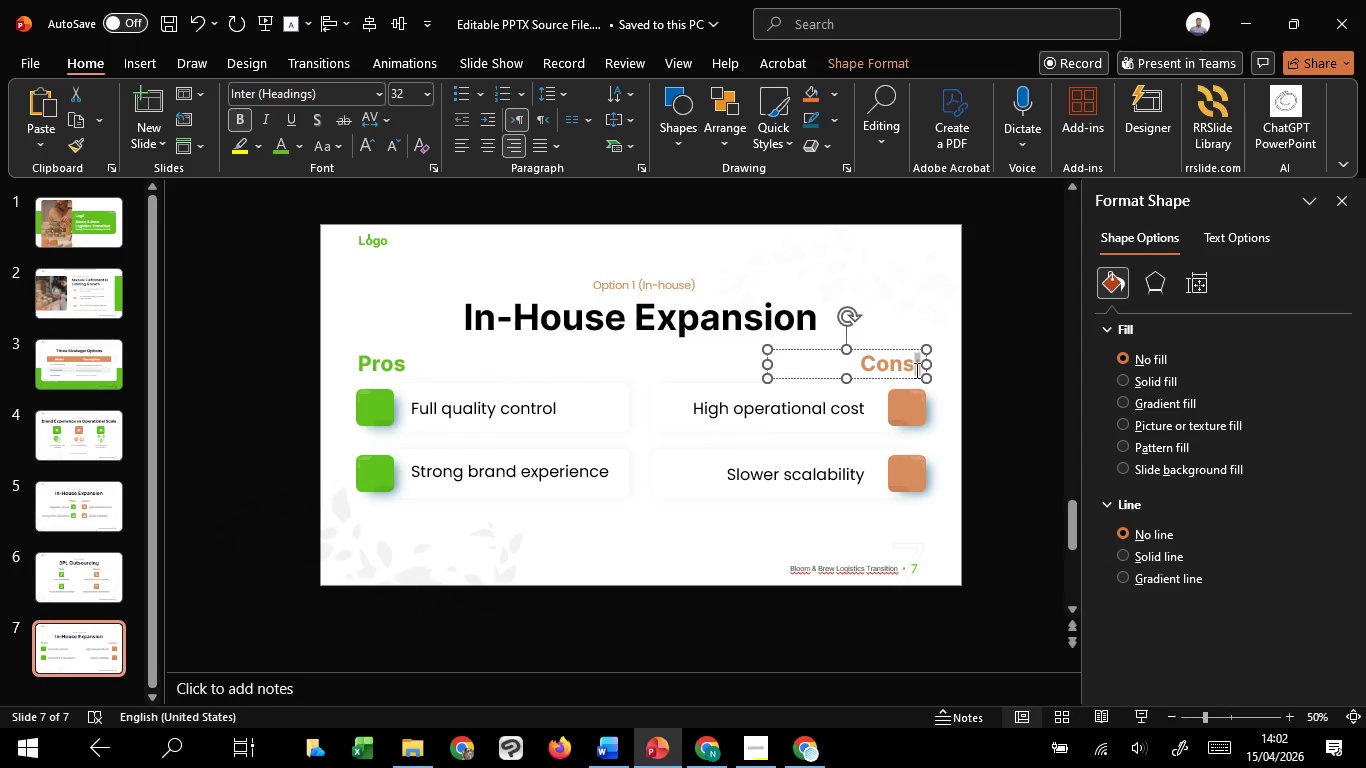 
key(Backspace)
 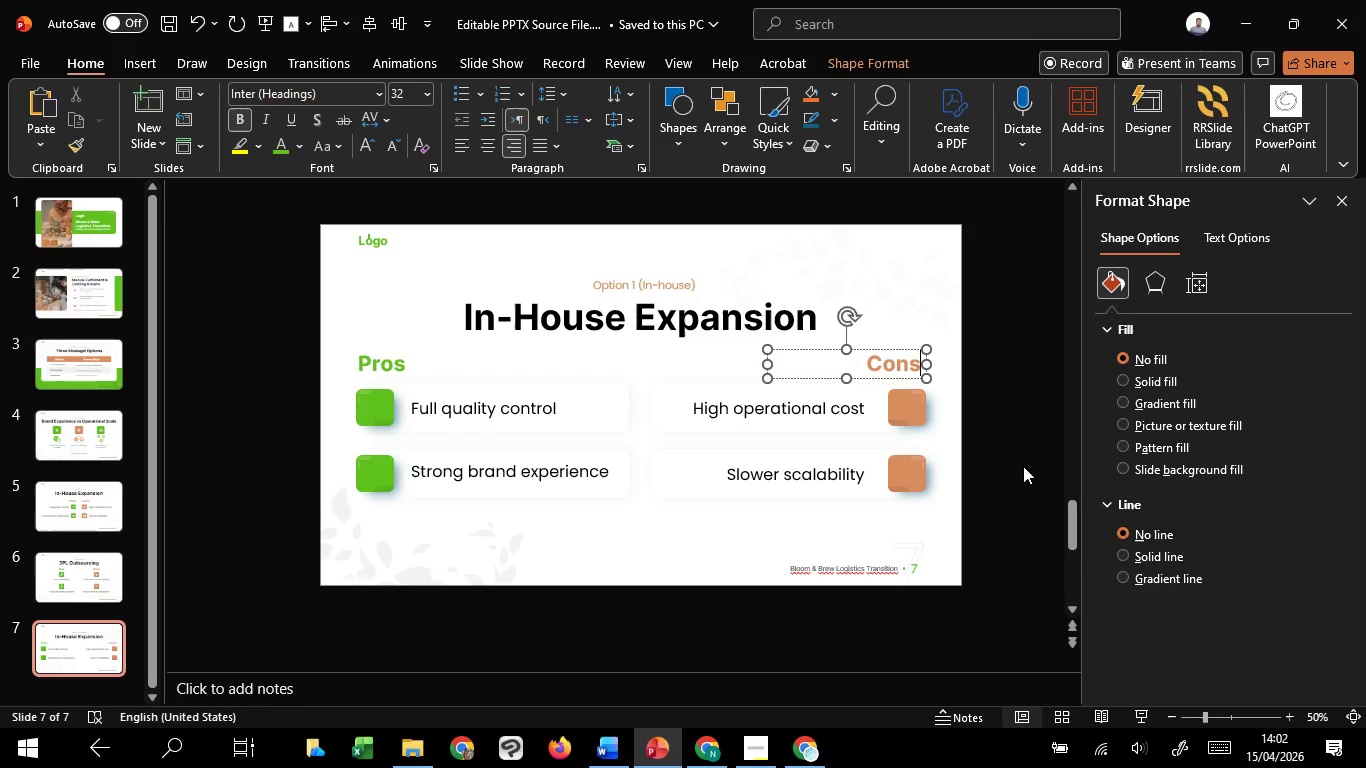 
left_click([1017, 466])
 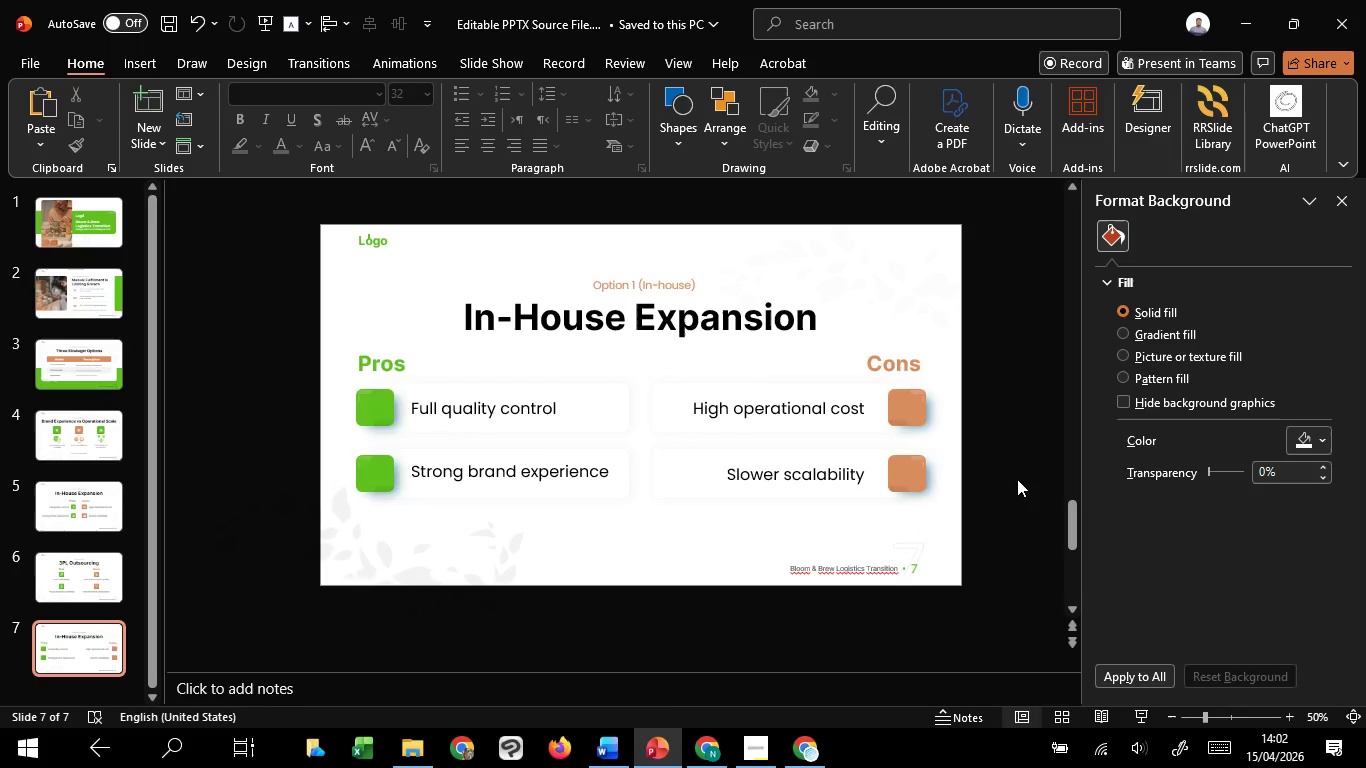 
scroll: coordinate [628, 432], scroll_direction: up, amount: 3.0
 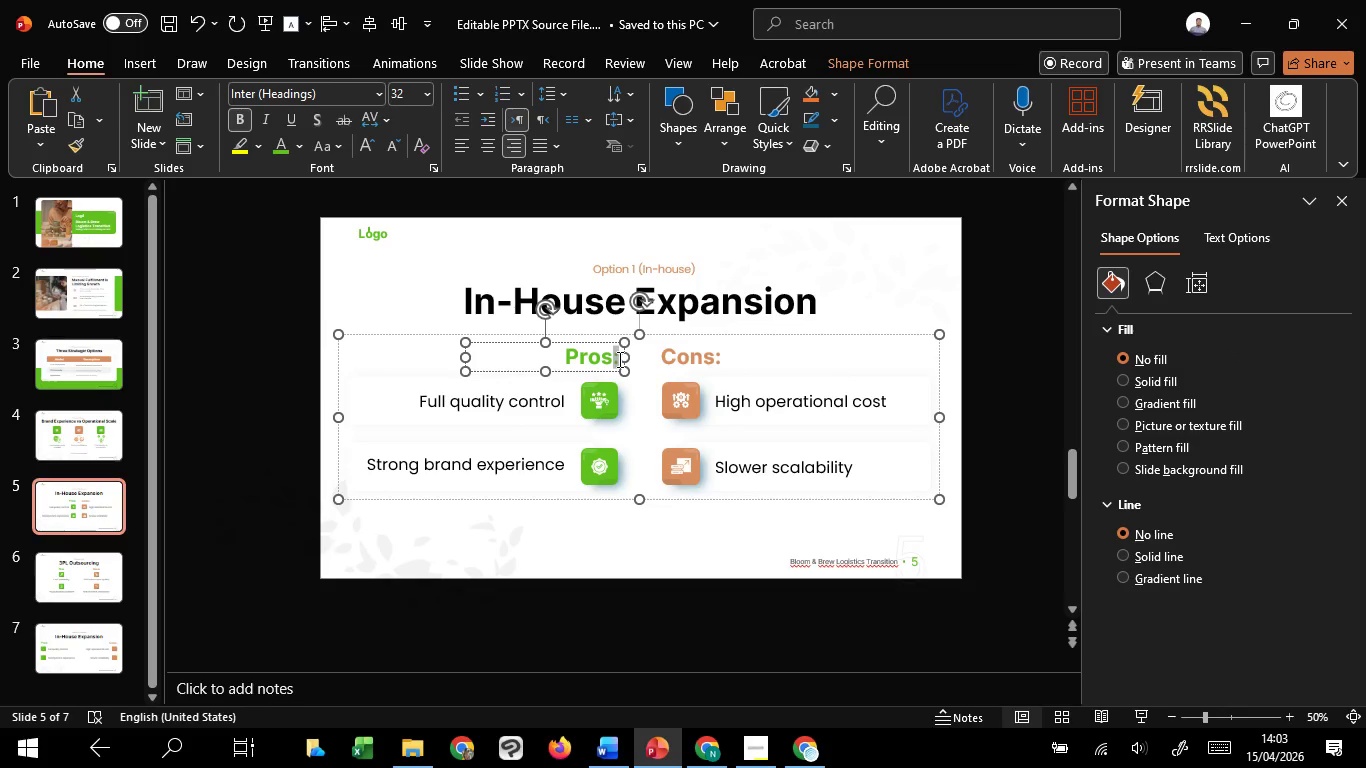 
wait(5.2)
 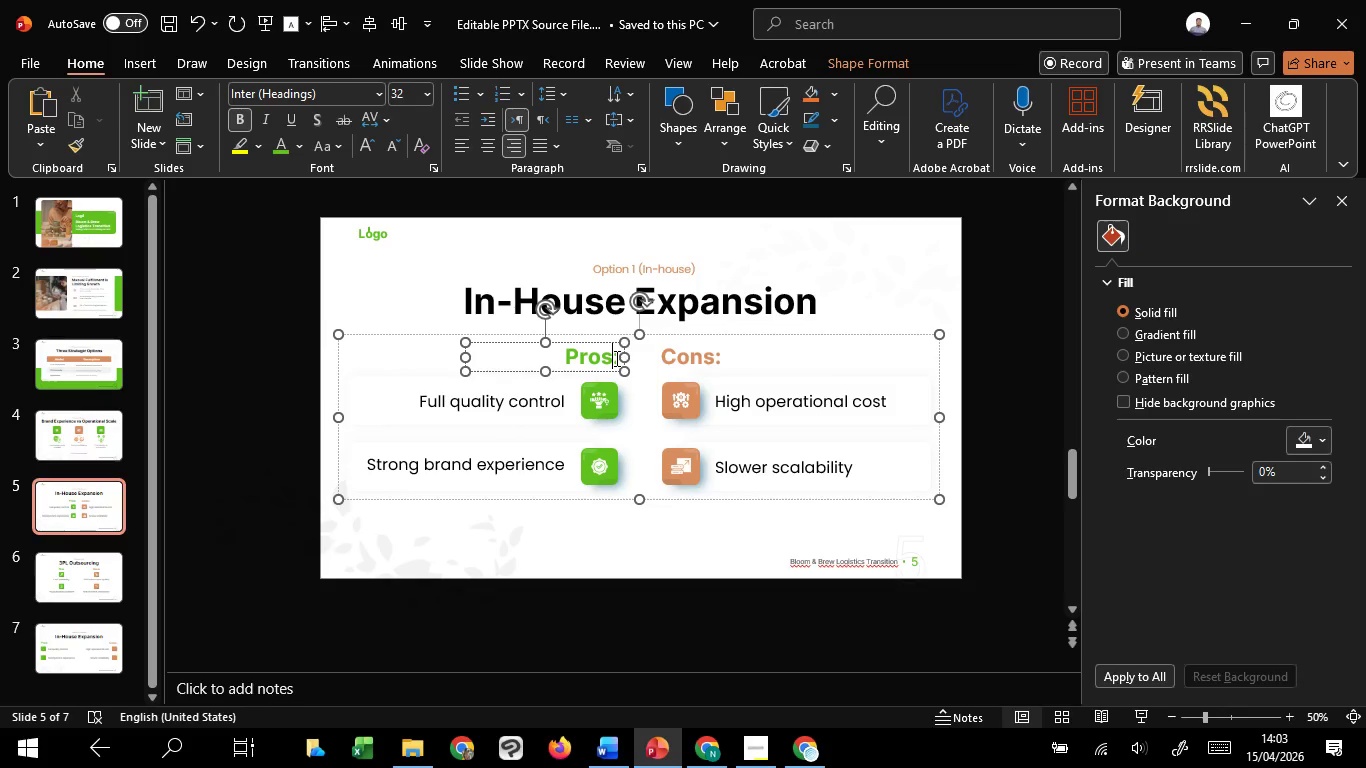 
key(Backspace)
 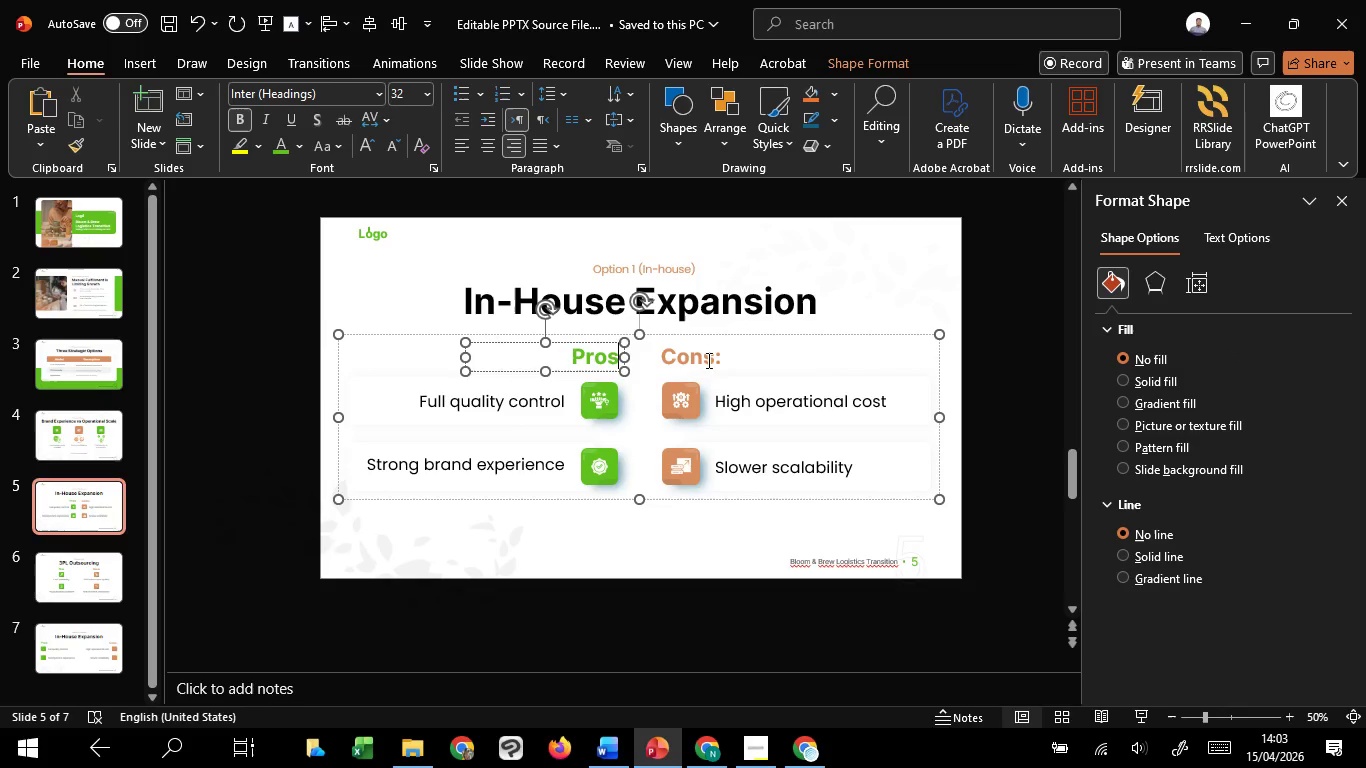 
left_click([705, 357])
 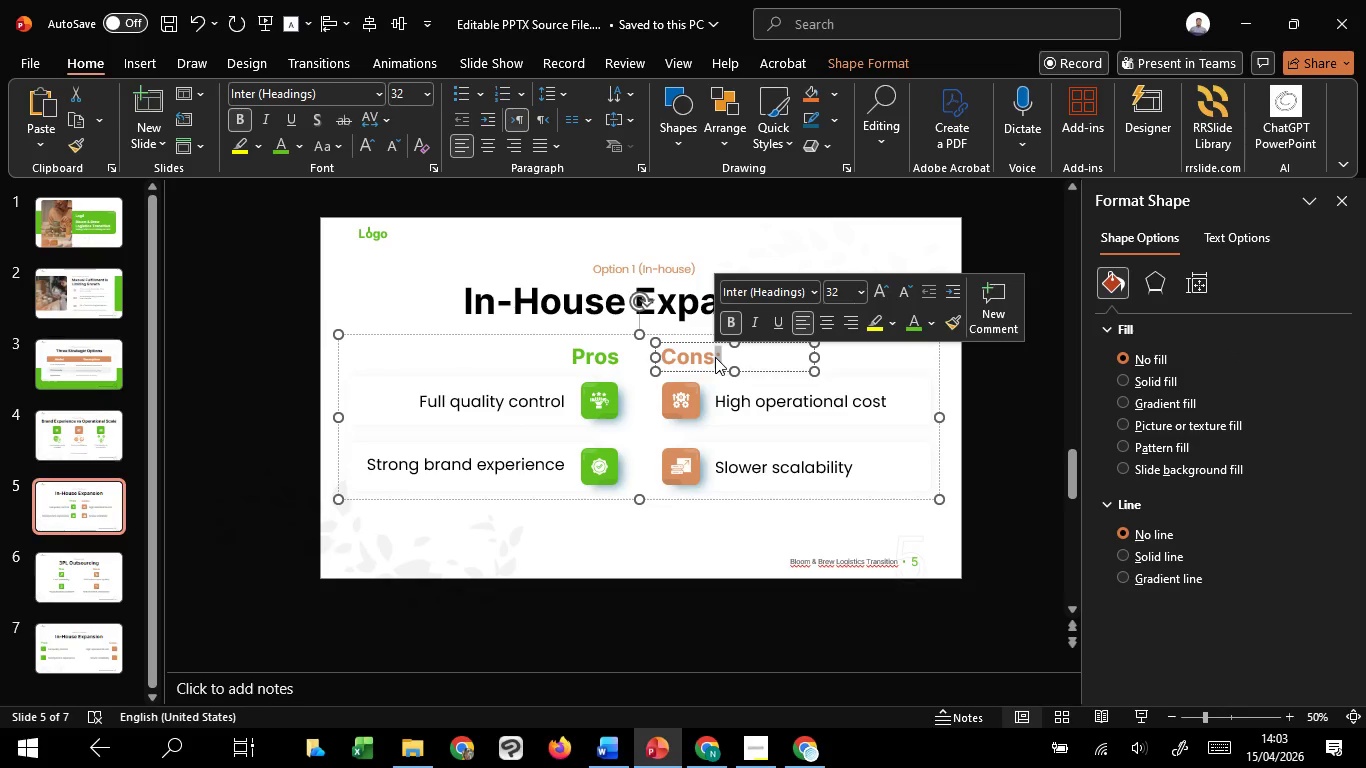 
key(Backspace)
 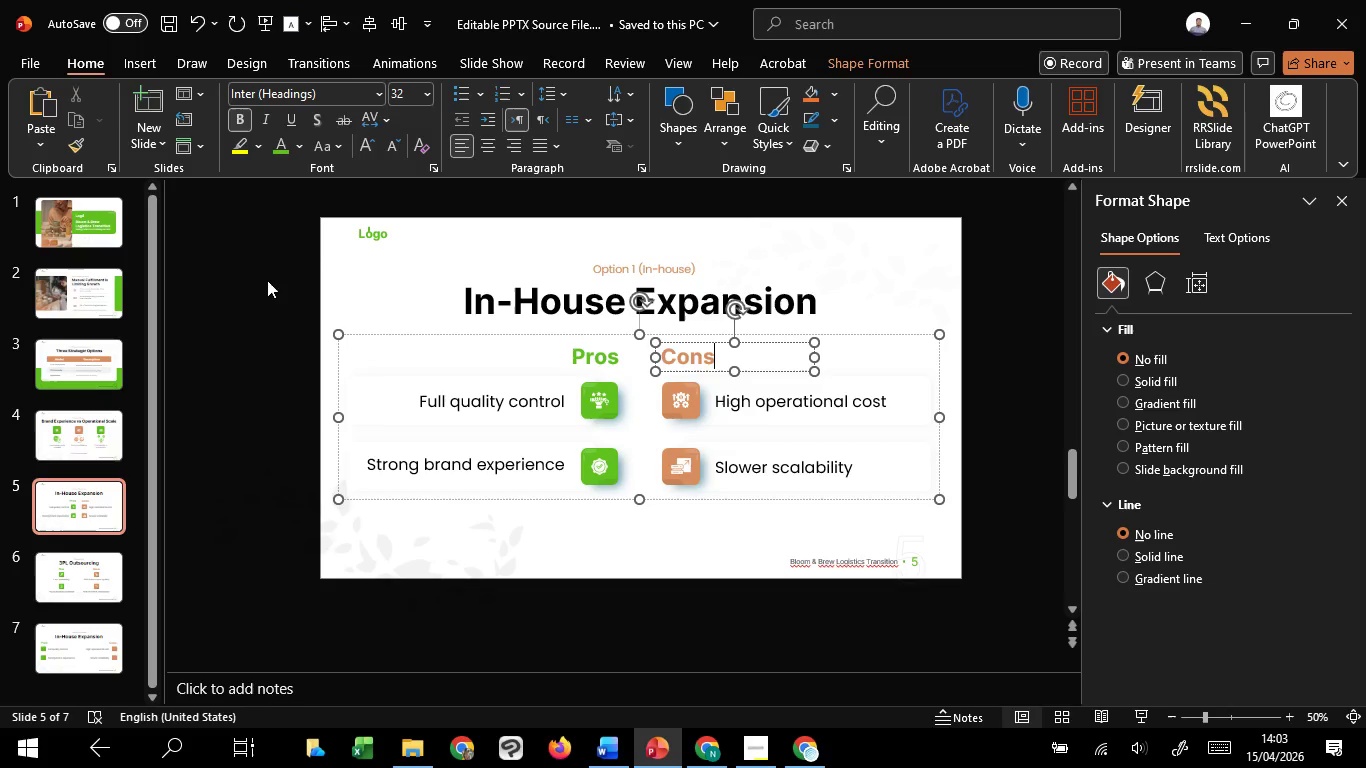 
left_click([234, 280])
 